 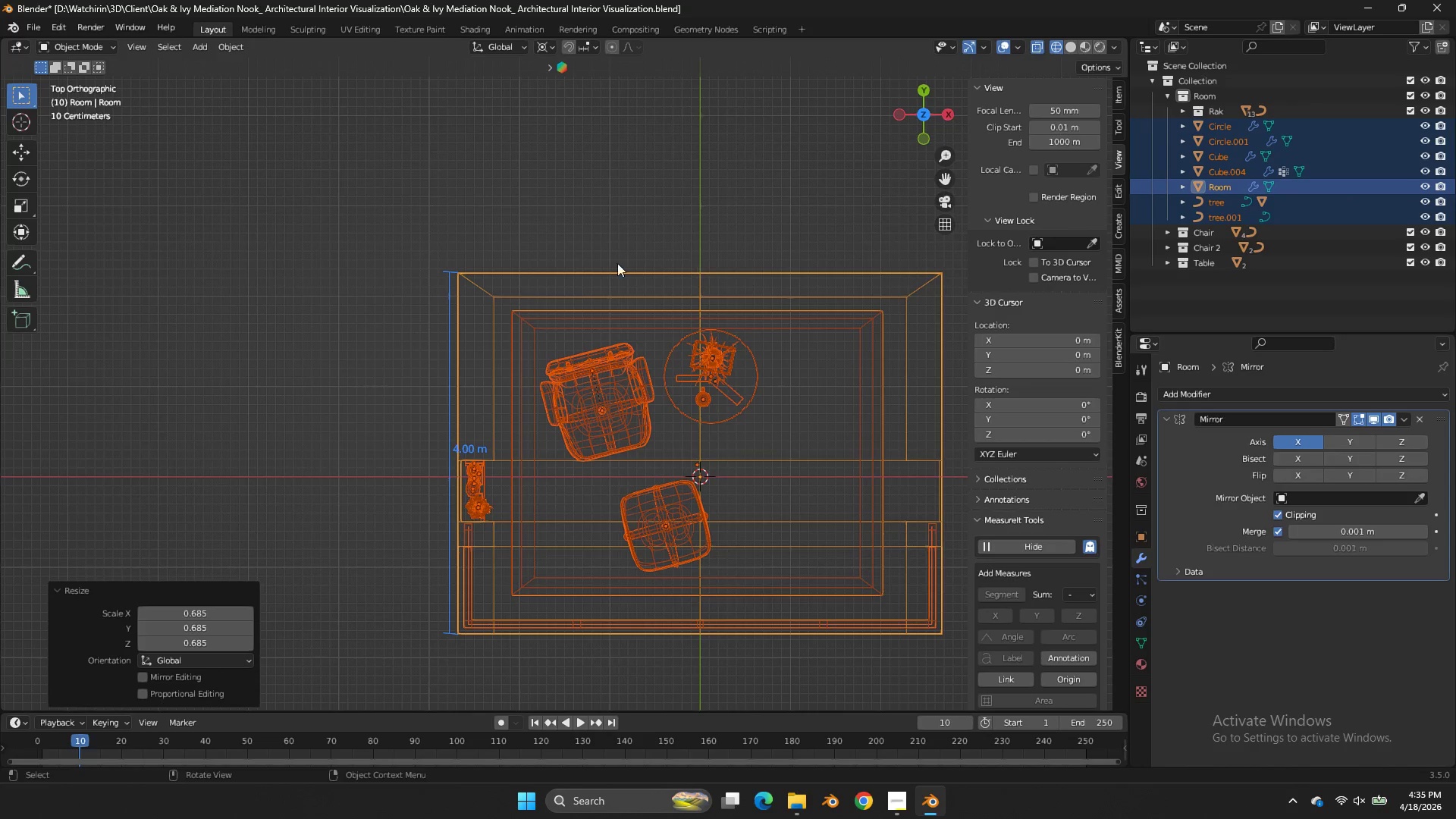 
key(Tab)
 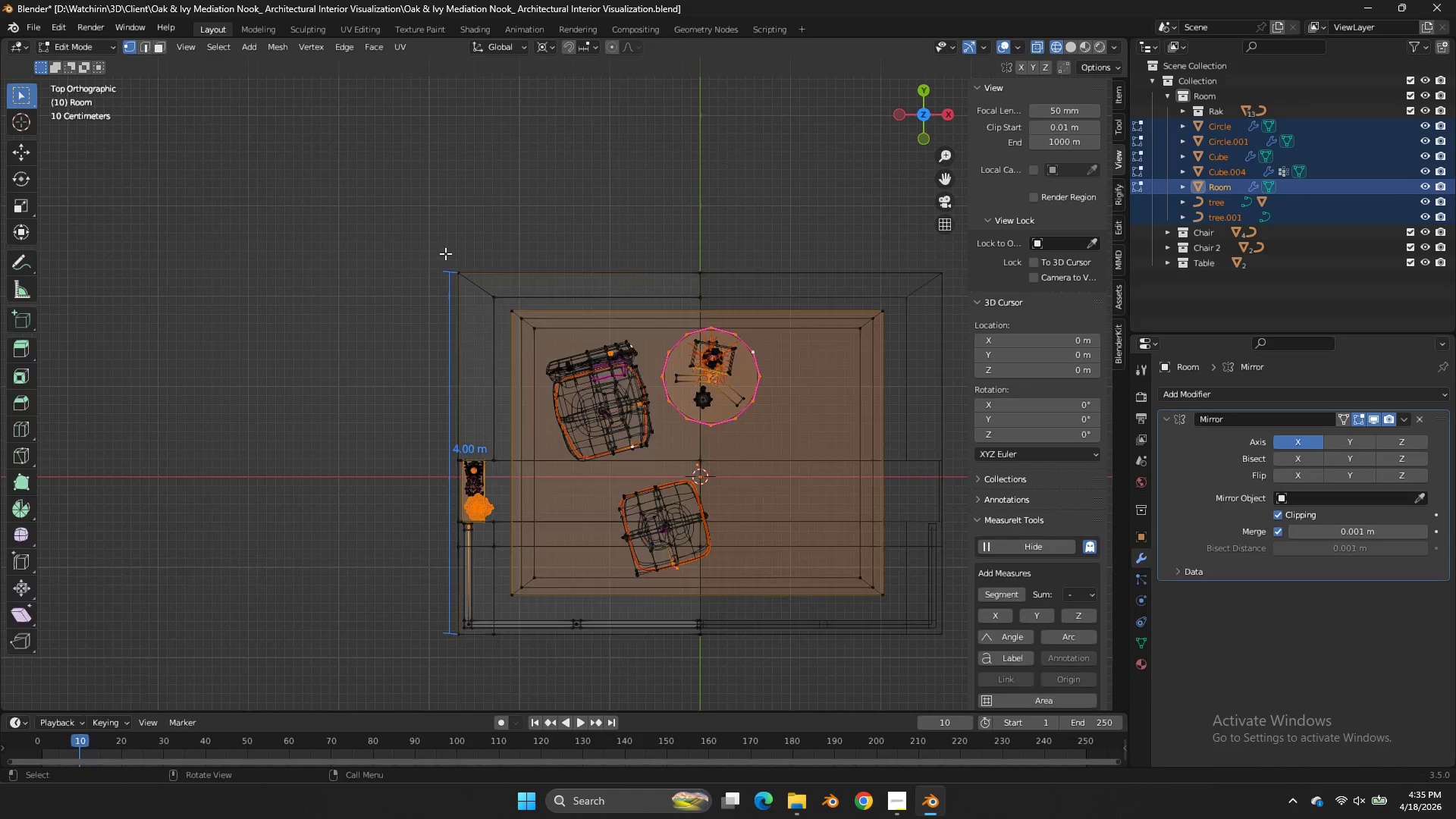 
key(Tab)
 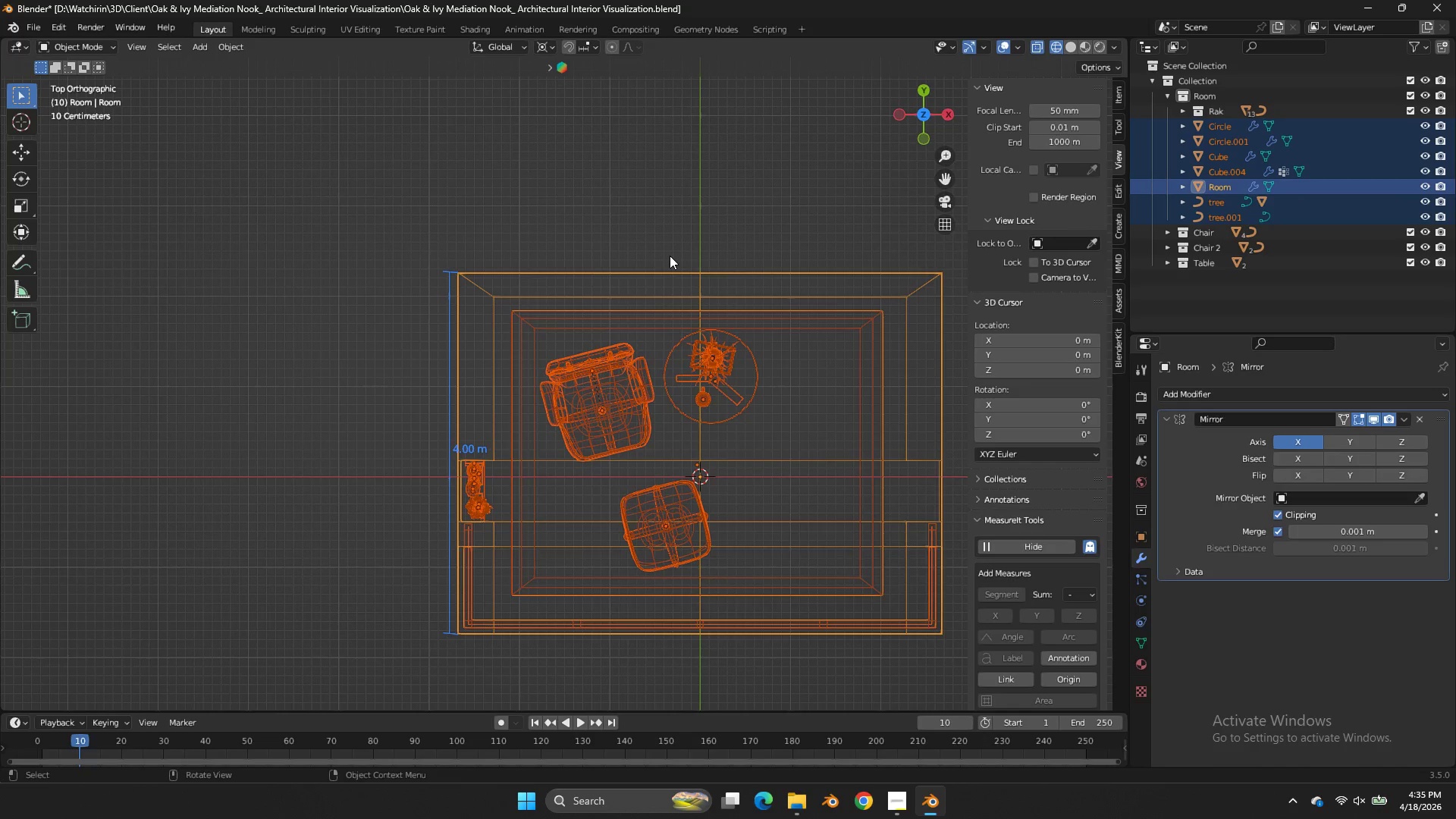 
key(Tab)
 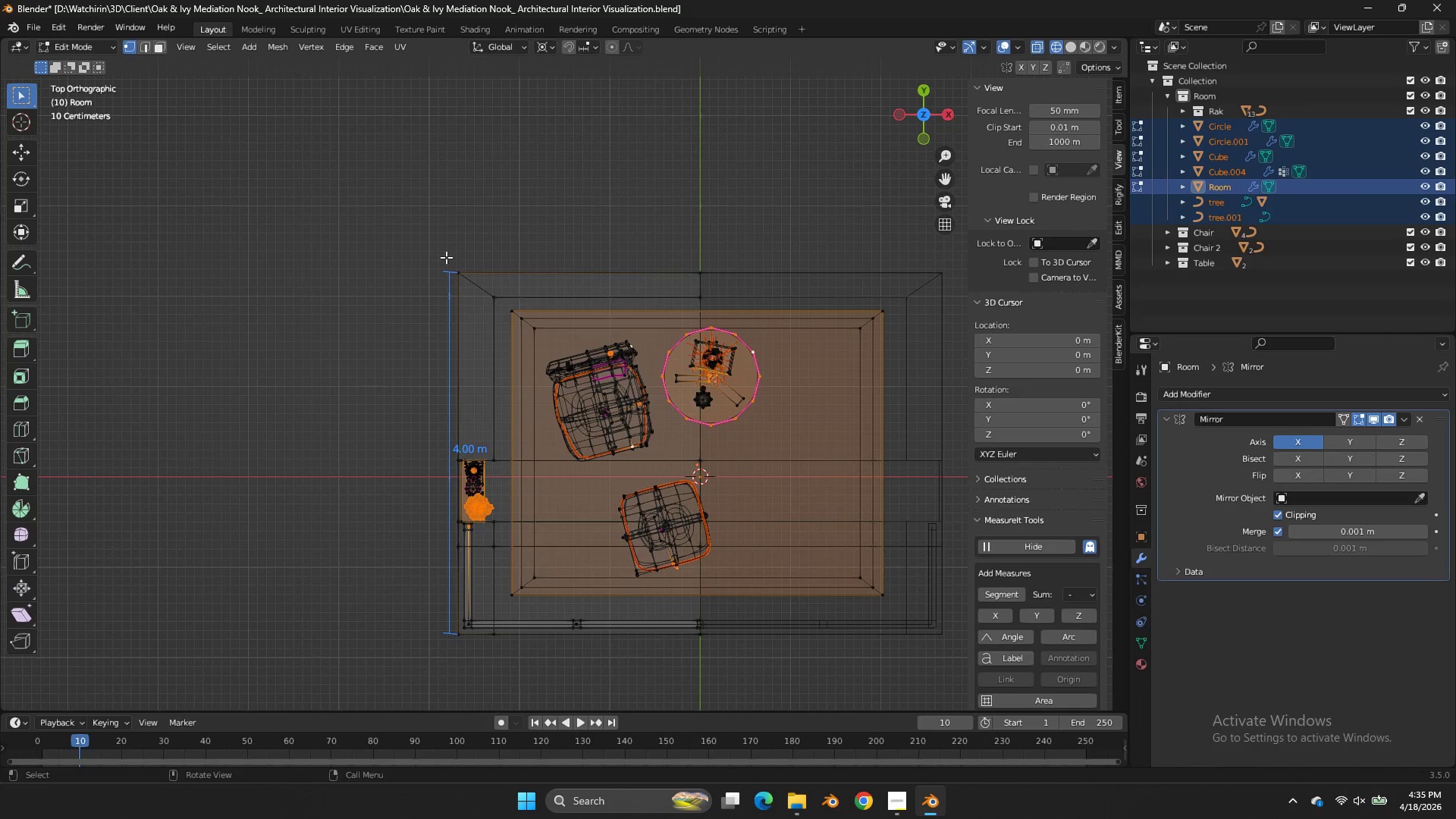 
left_click([446, 257])
 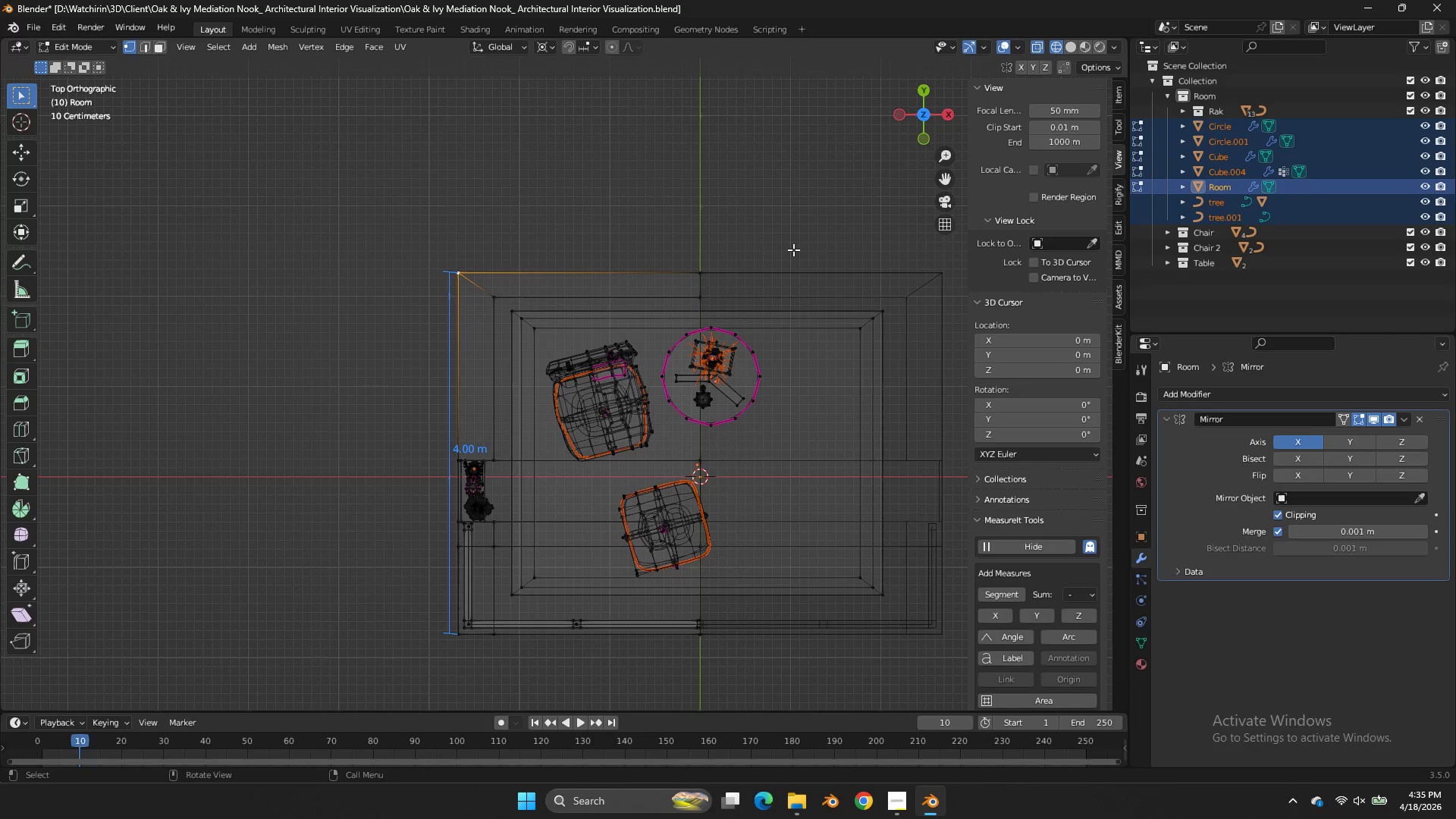 
hold_key(key=ShiftLeft, duration=0.92)
 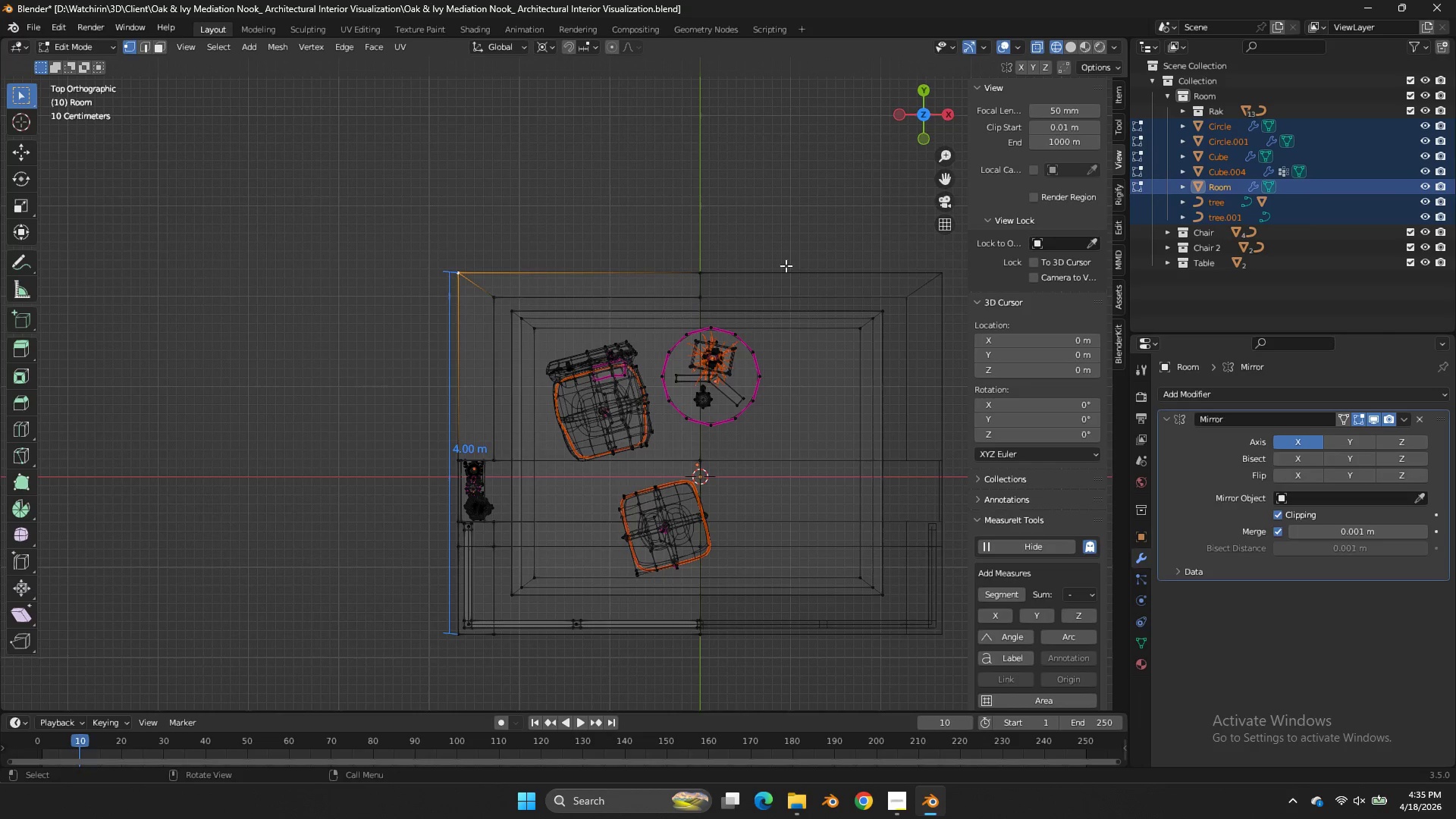 
hold_key(key=ShiftLeft, duration=0.7)
left_click([741, 264])
 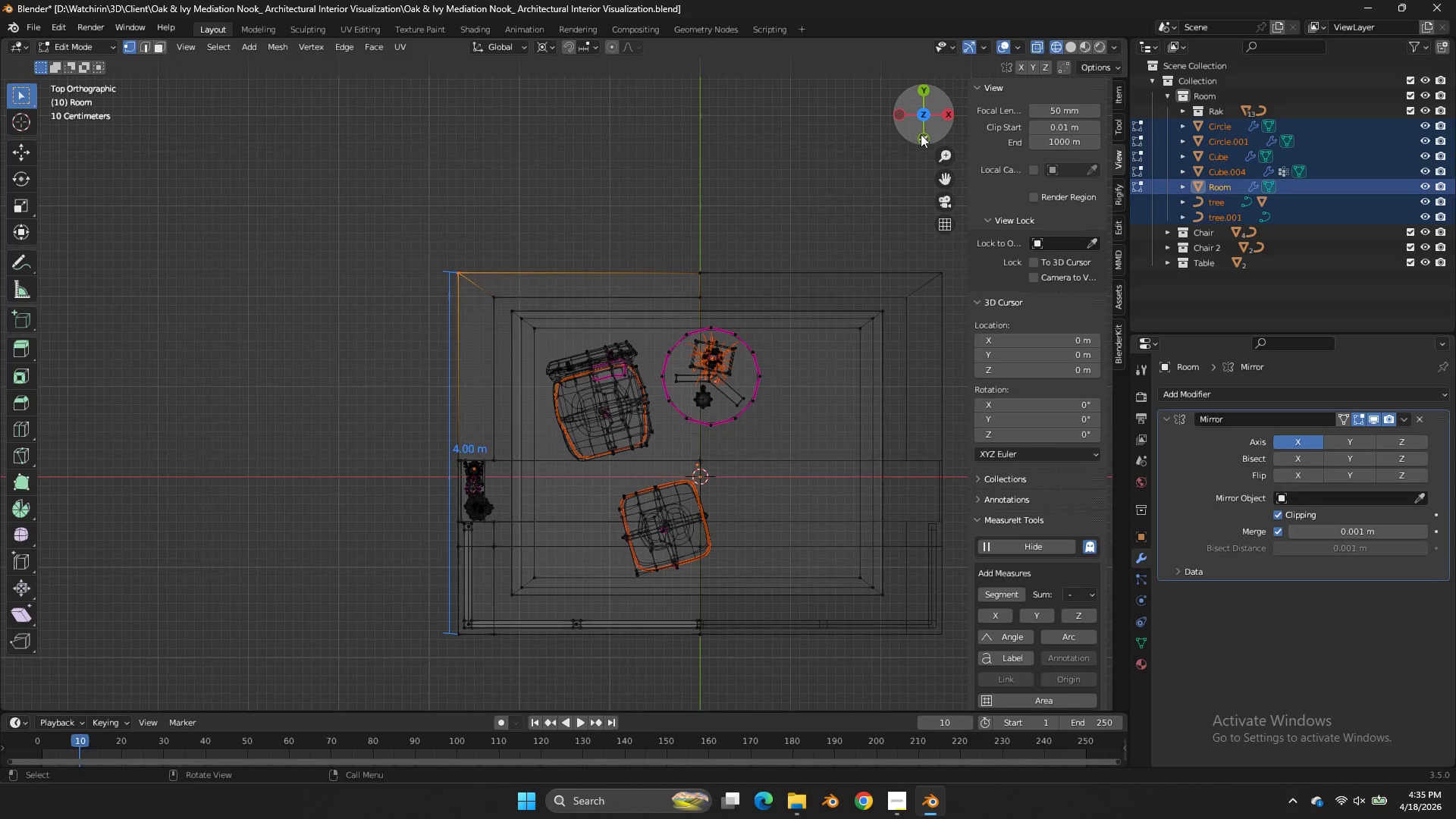 
left_click_drag(start_coordinate=[922, 133], to_coordinate=[598, 647])
 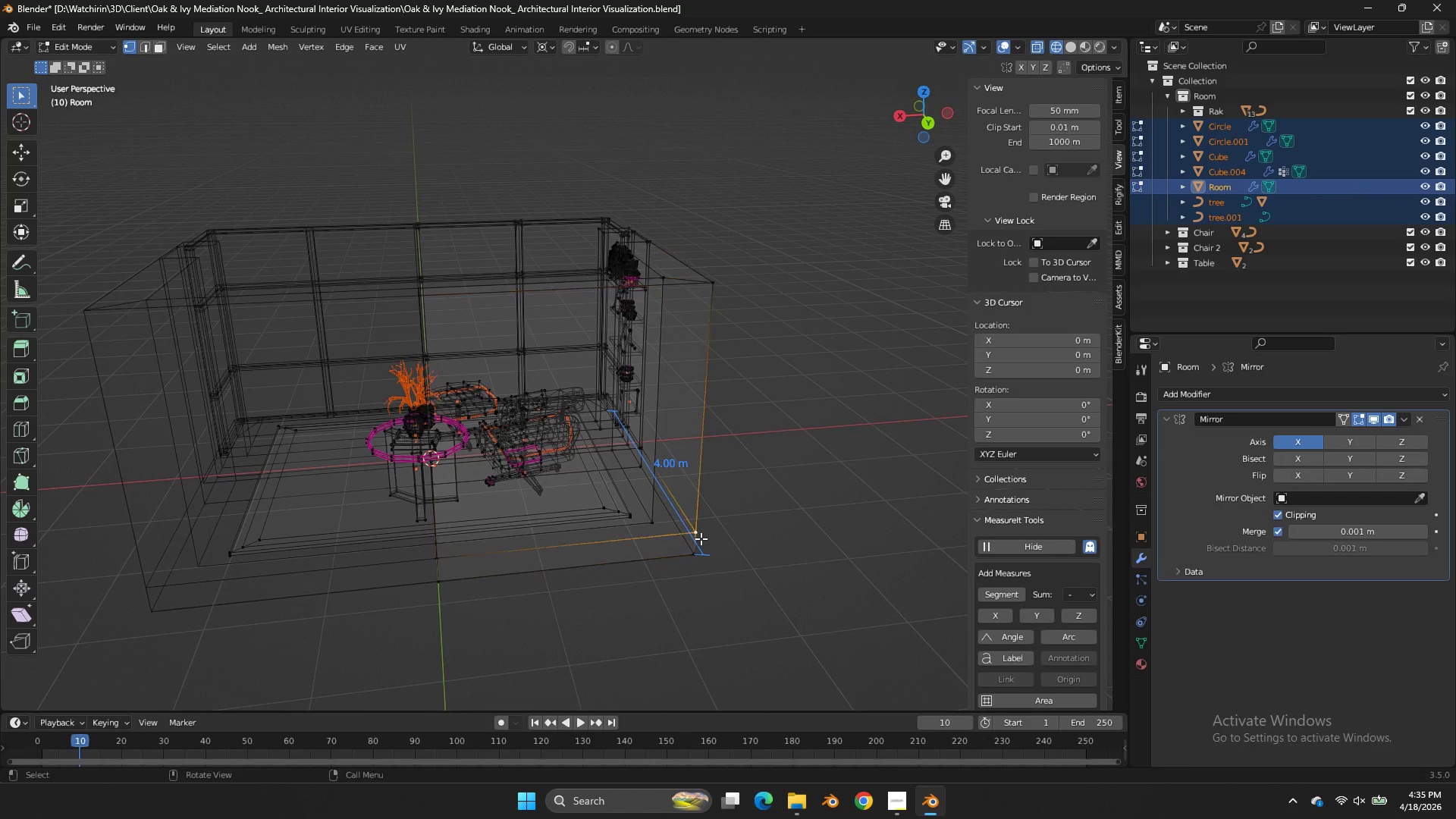 
key(Shift+ShiftLeft)
 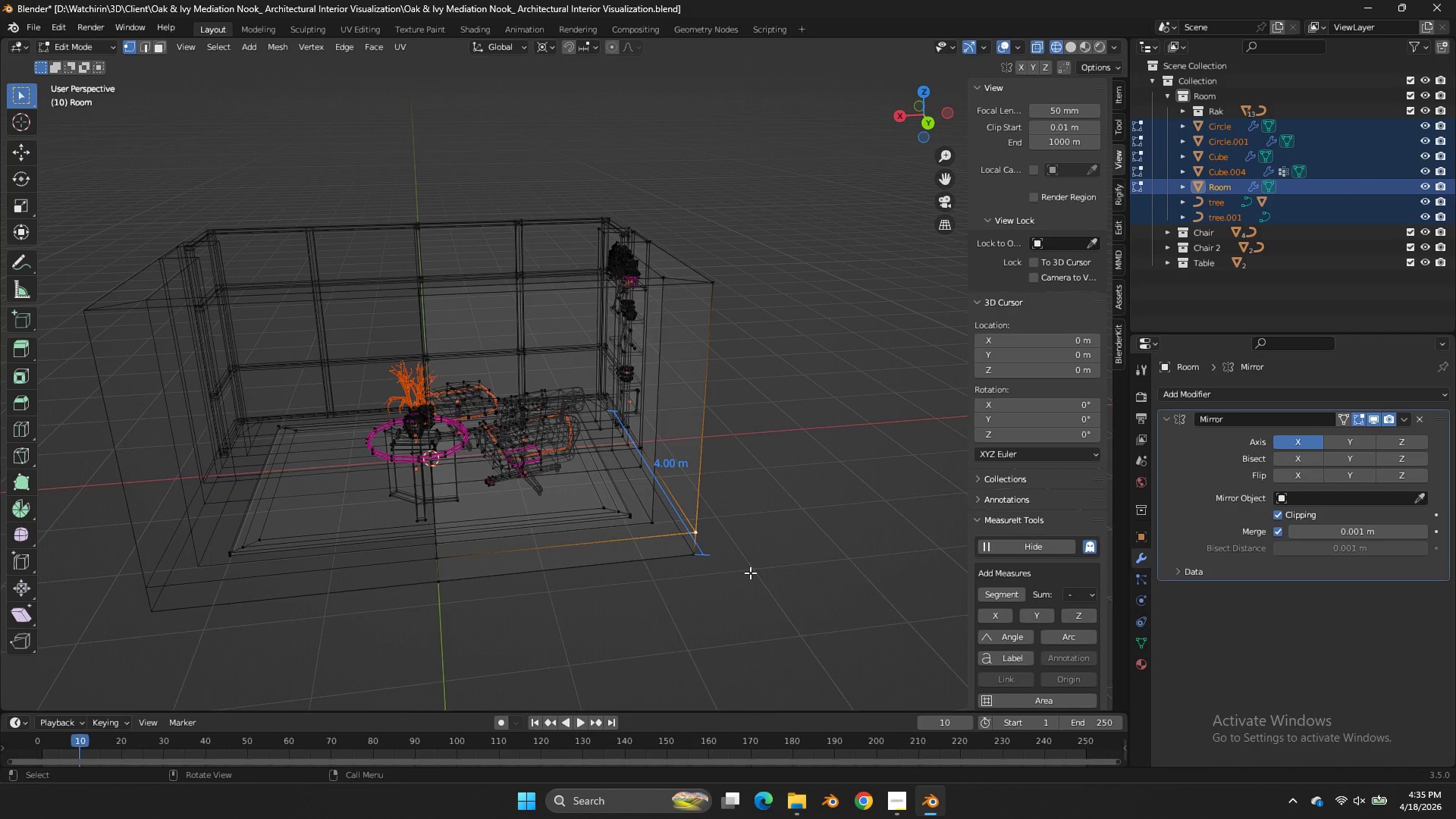 
left_click([750, 573])
 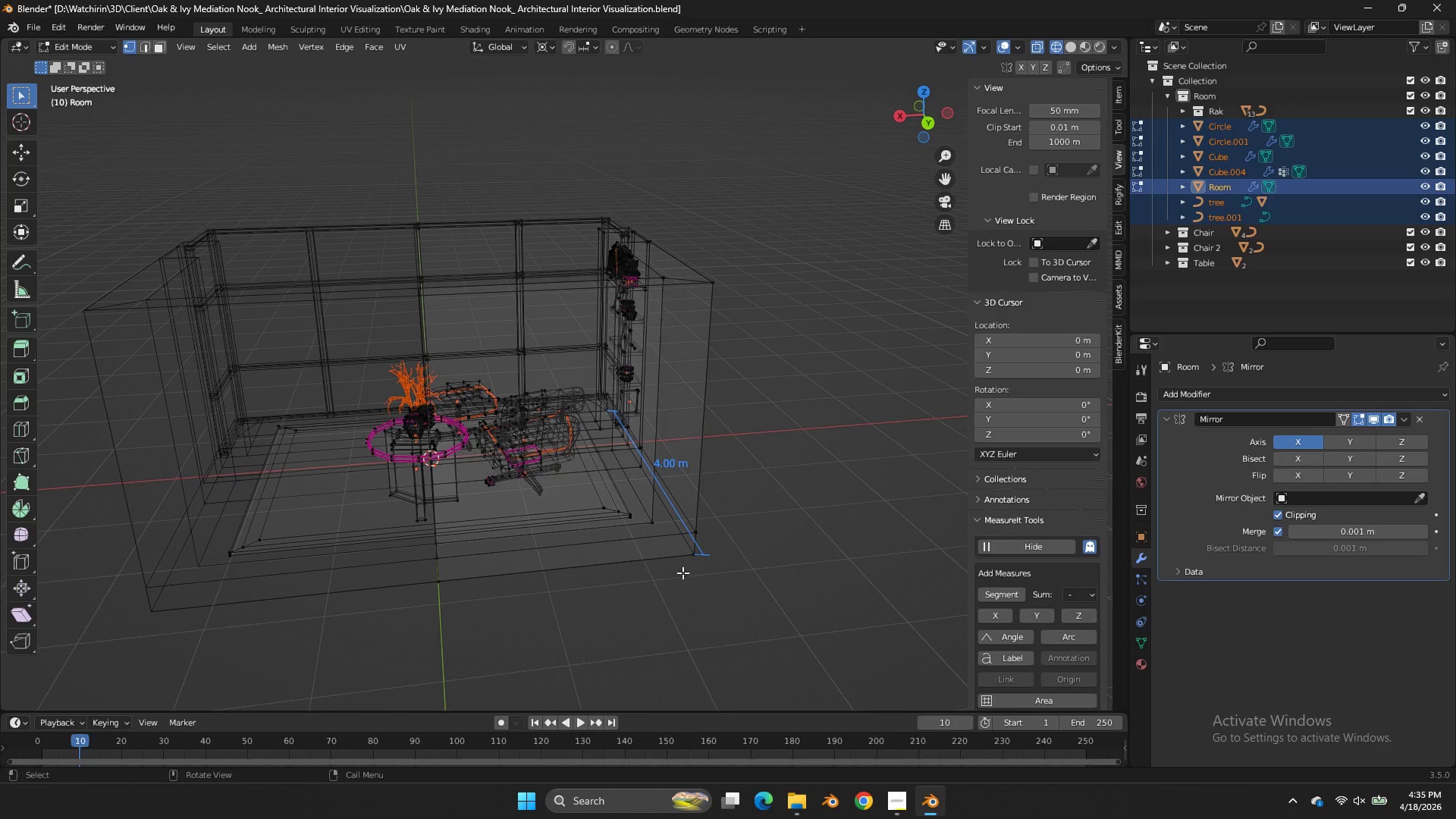 
hold_key(key=ShiftLeft, duration=0.31)
 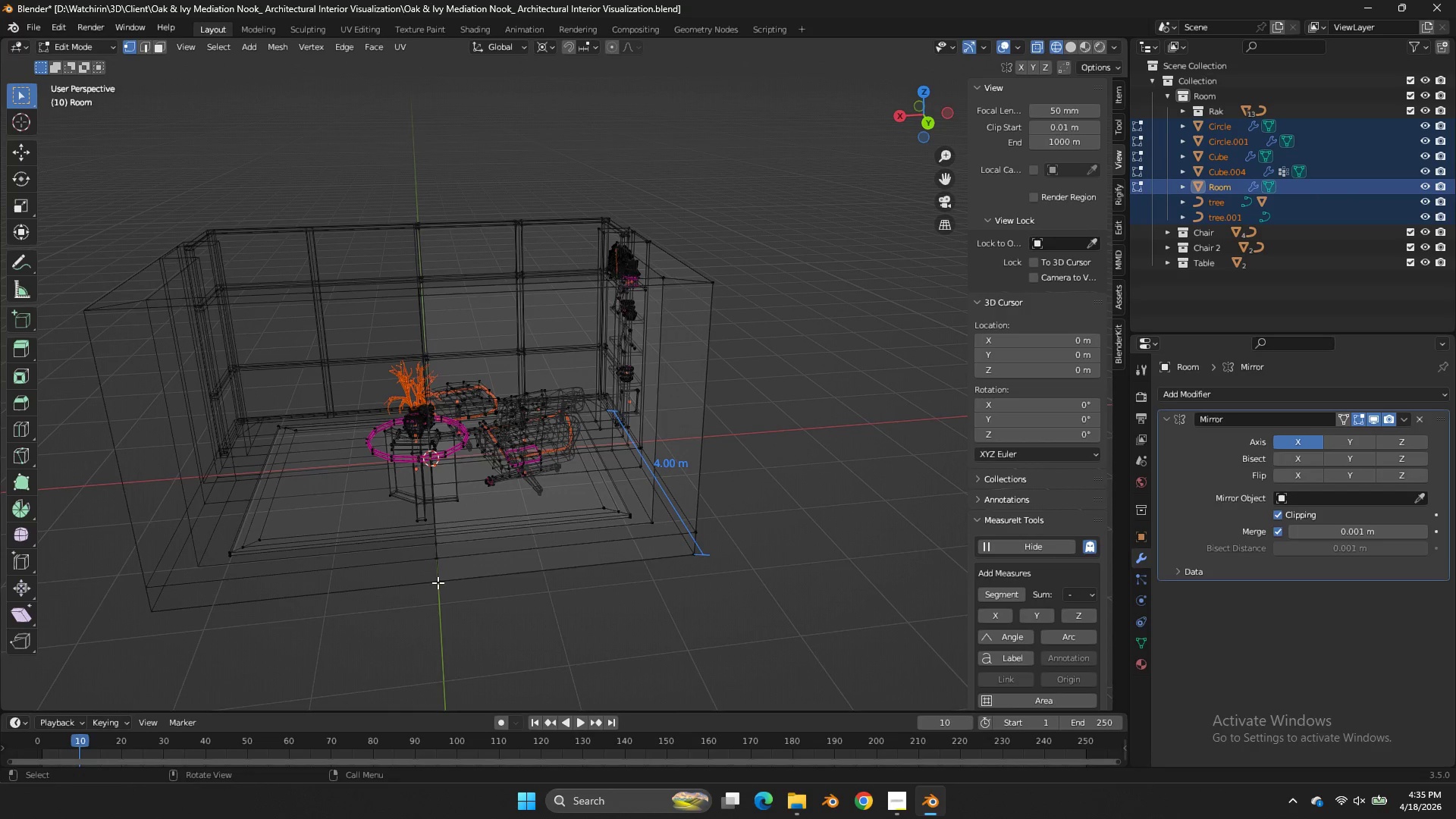 
left_click([438, 582])
 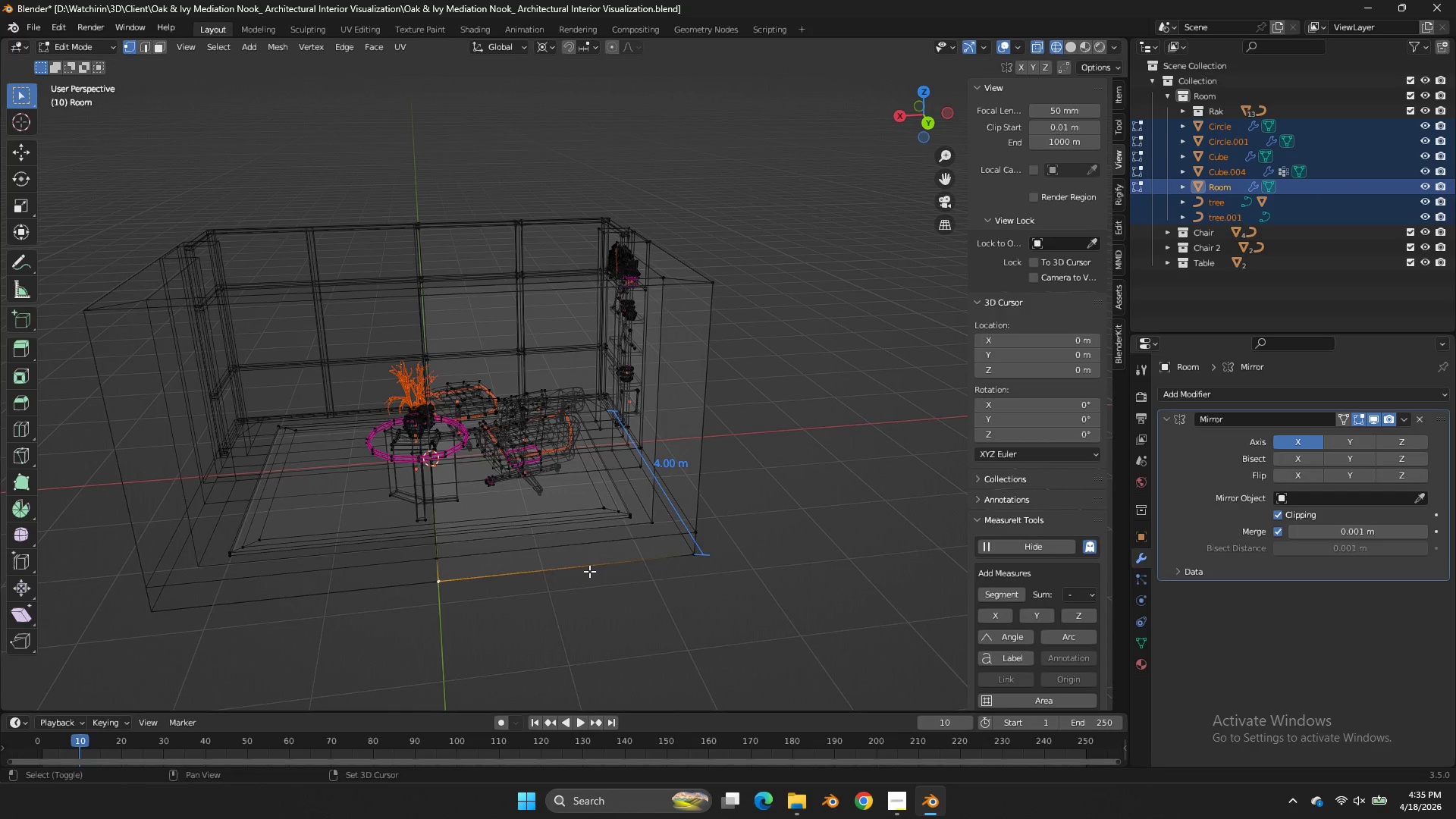 
hold_key(key=ShiftLeft, duration=0.72)
double_click([693, 567])
 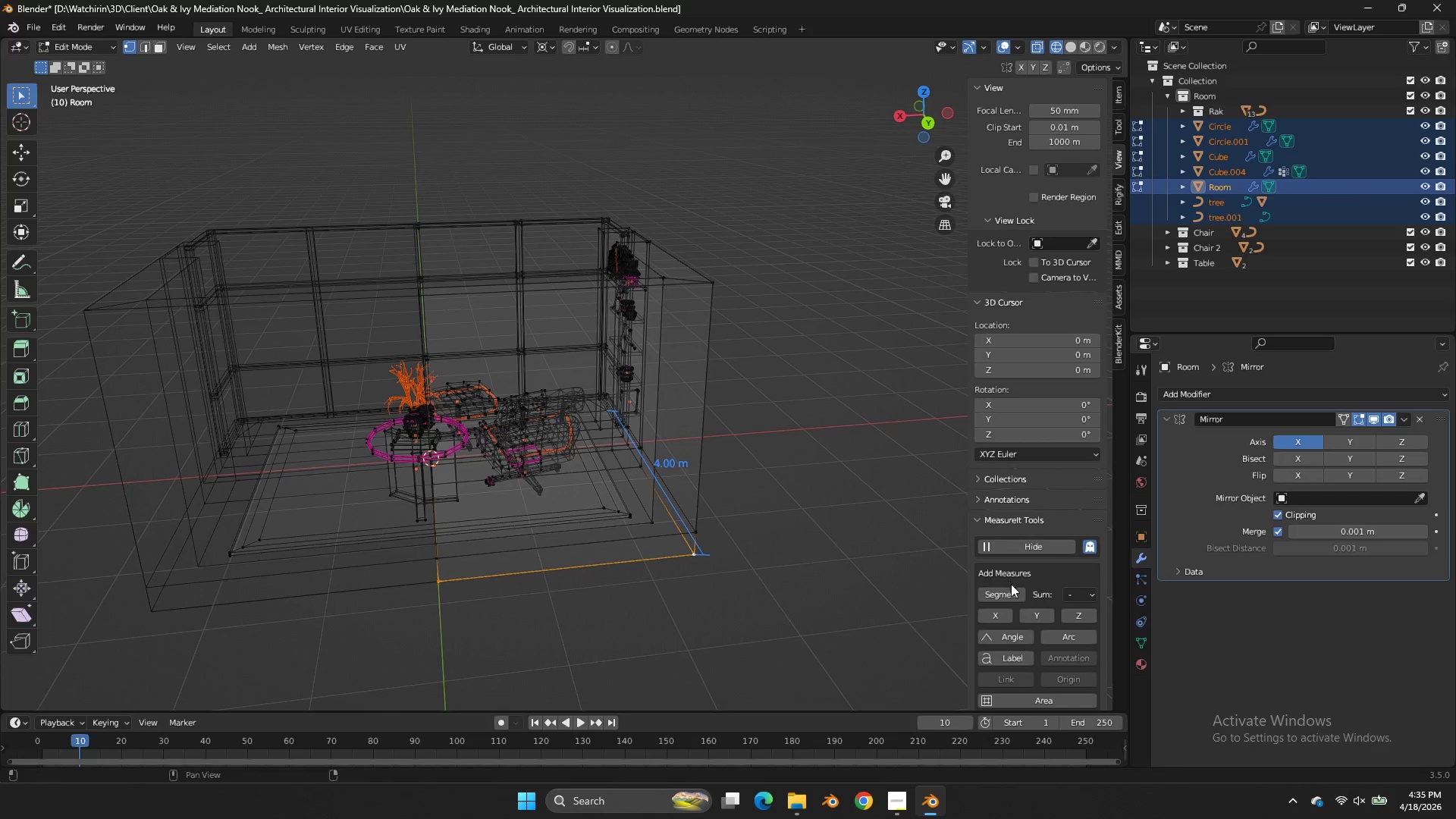 
left_click([1010, 594])
 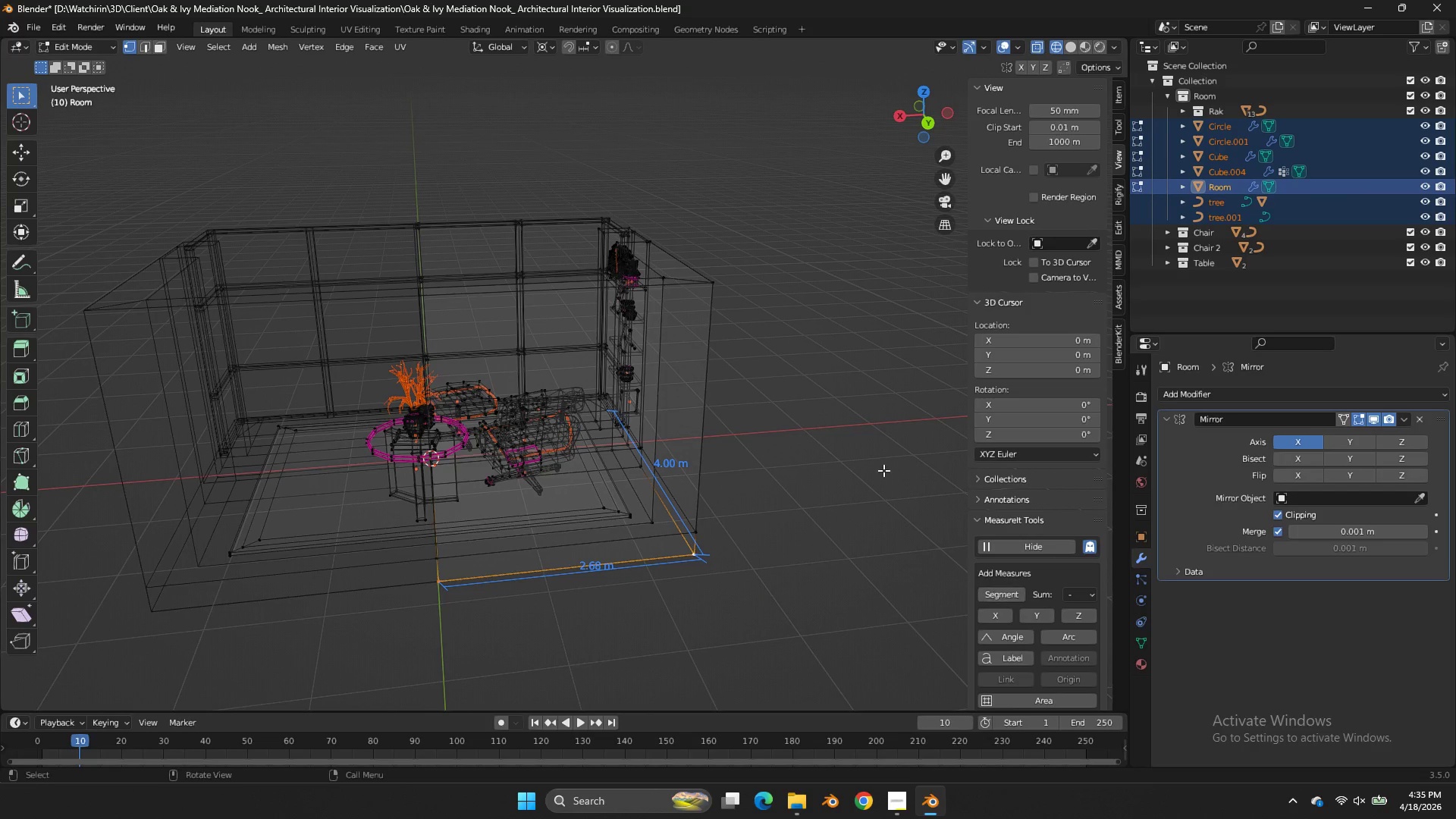 
key(Tab)
 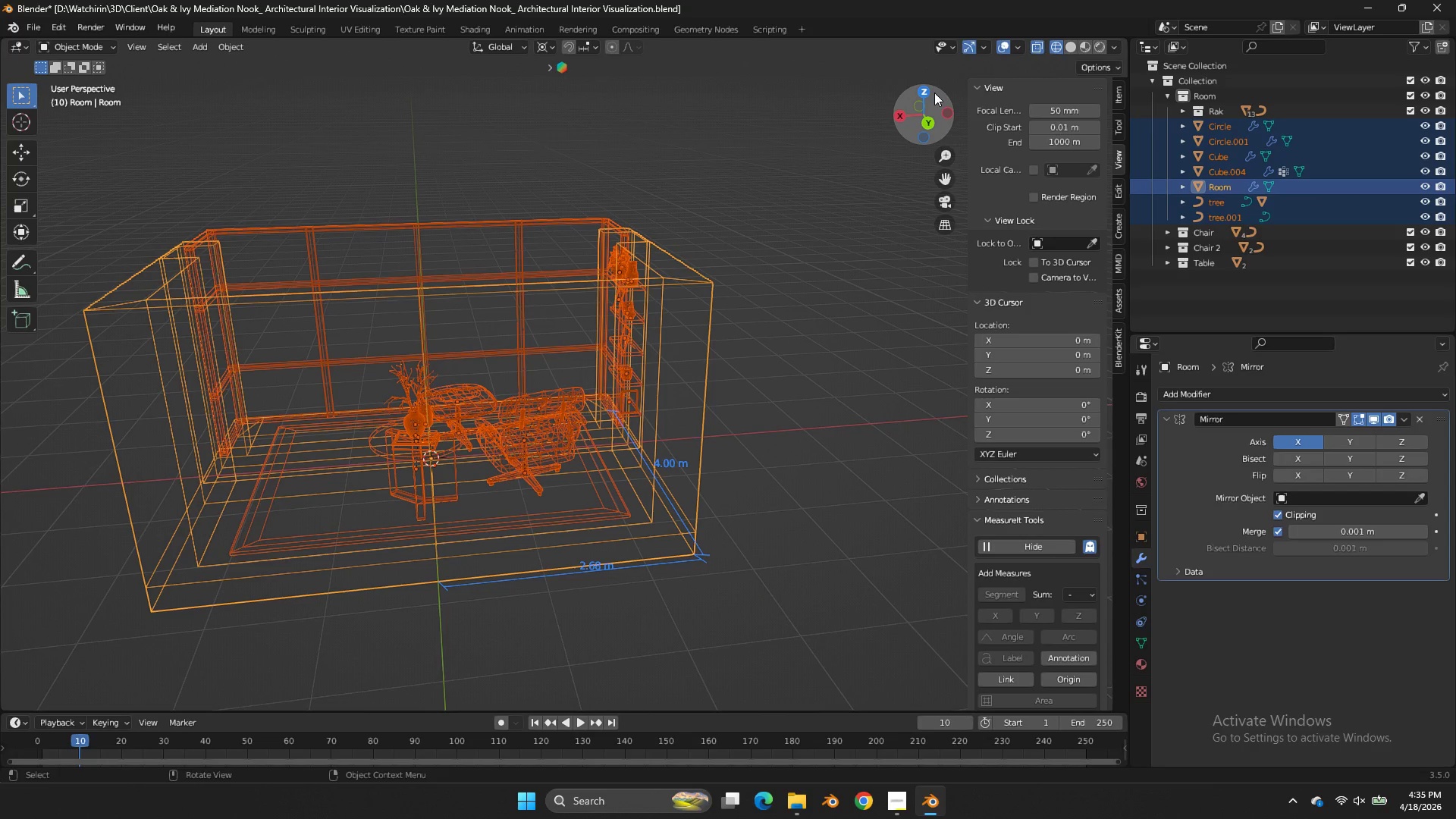 
left_click([931, 90])
 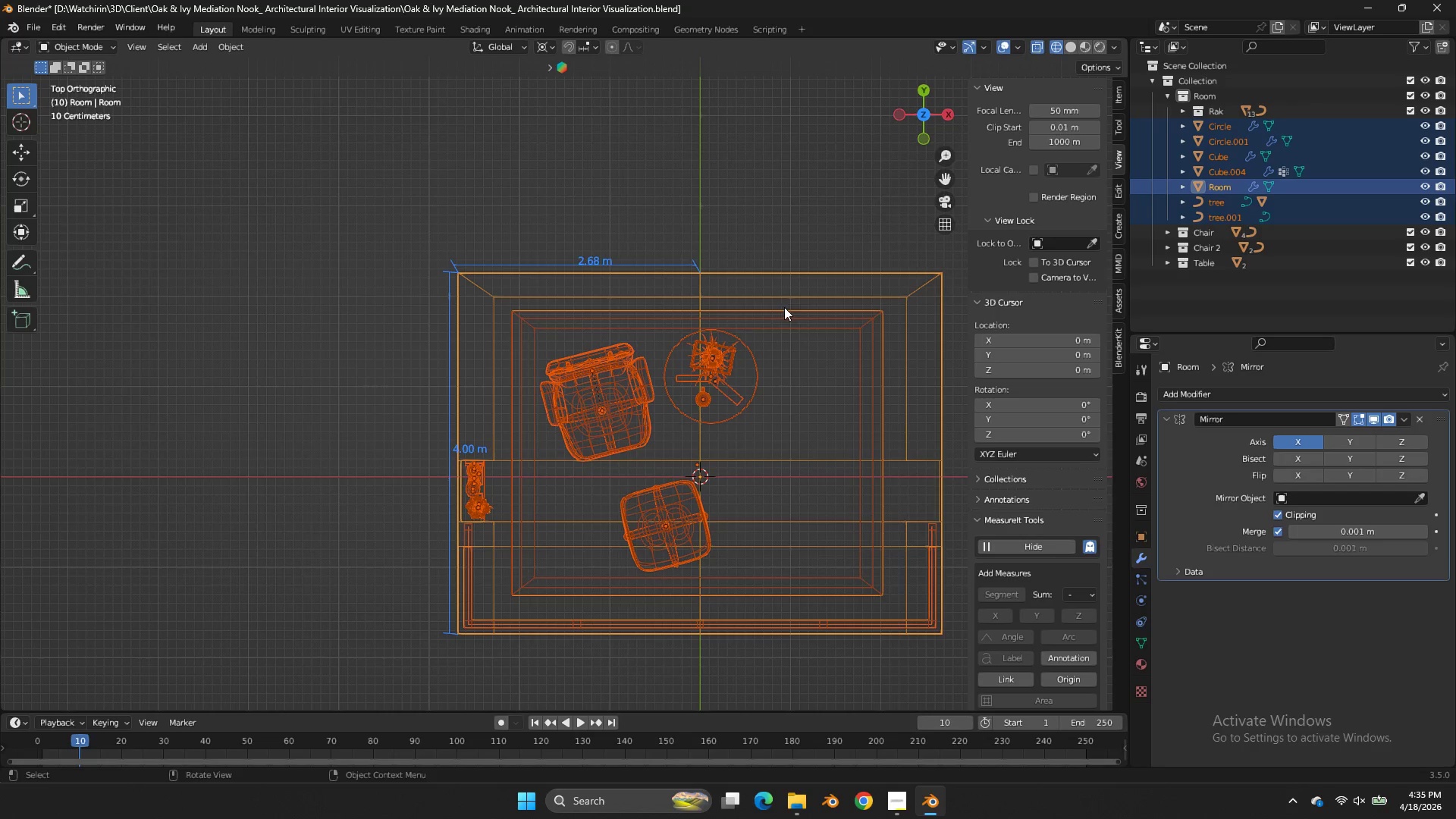 
key(Tab)
key(Tab)
type(sx)
 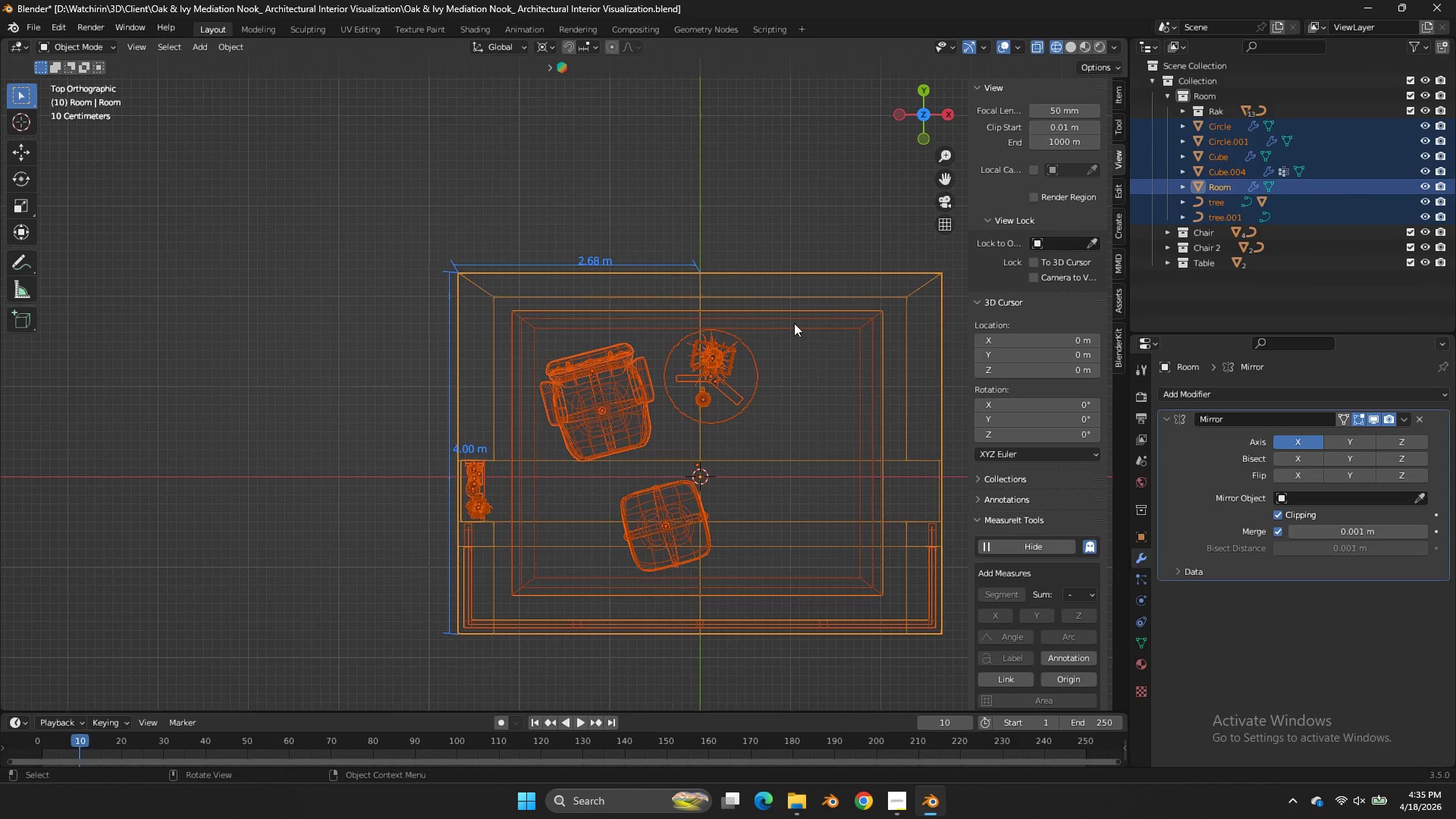 
left_click([726, 276])
 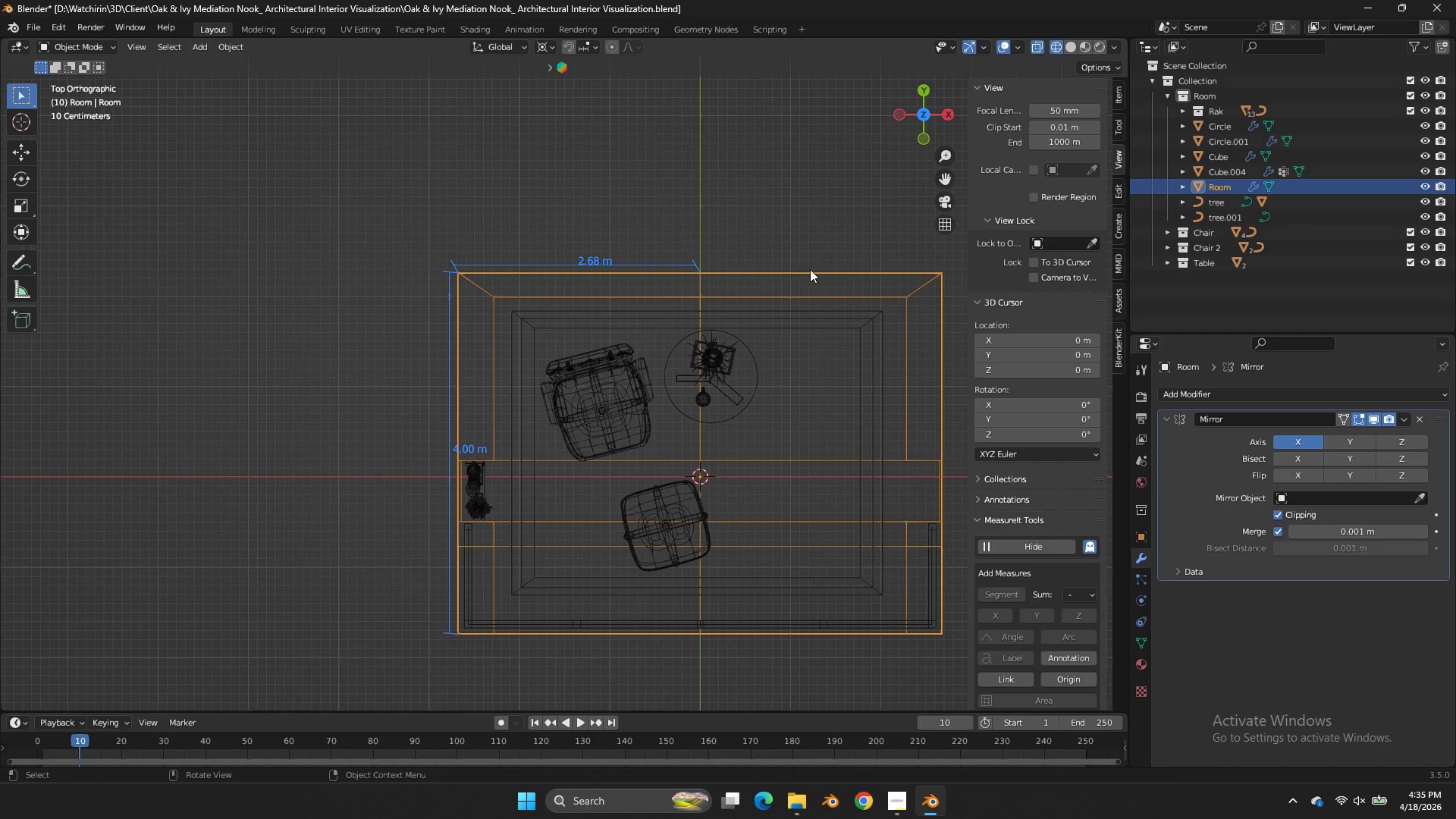 
type(sx)
 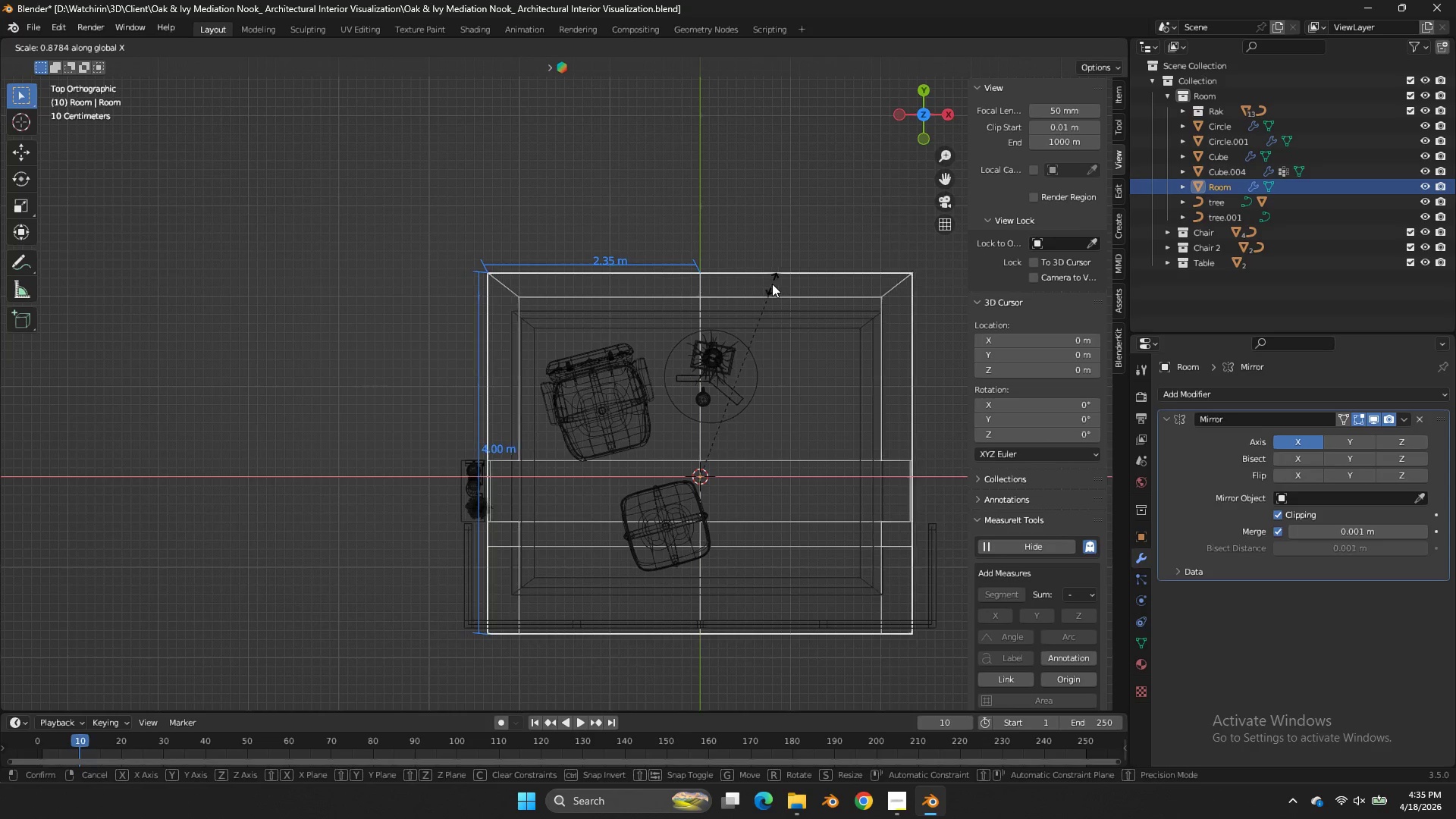 
hold_key(key=ShiftLeft, duration=4.89)
left_click([713, 506])
 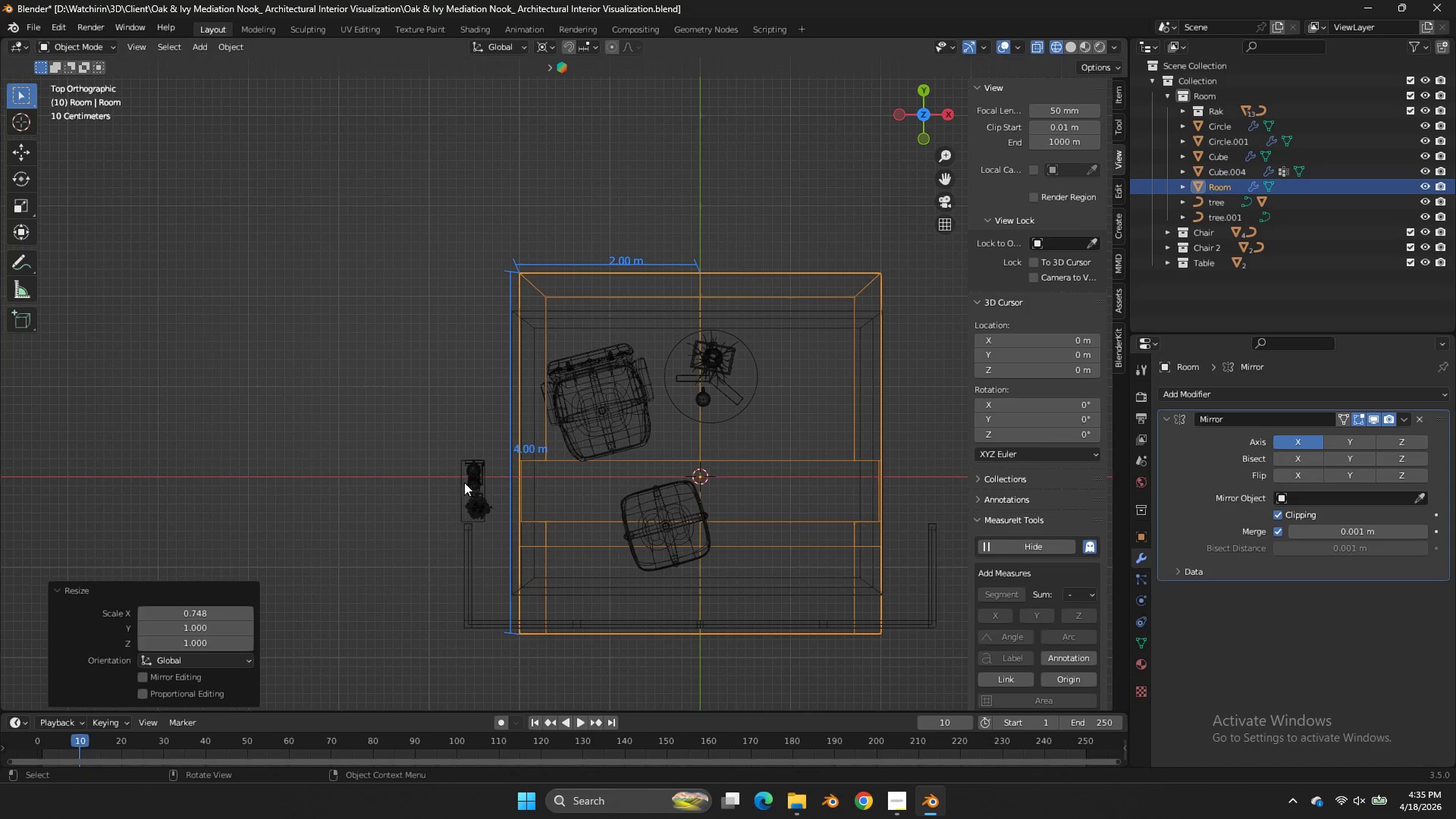 
left_click([465, 539])
 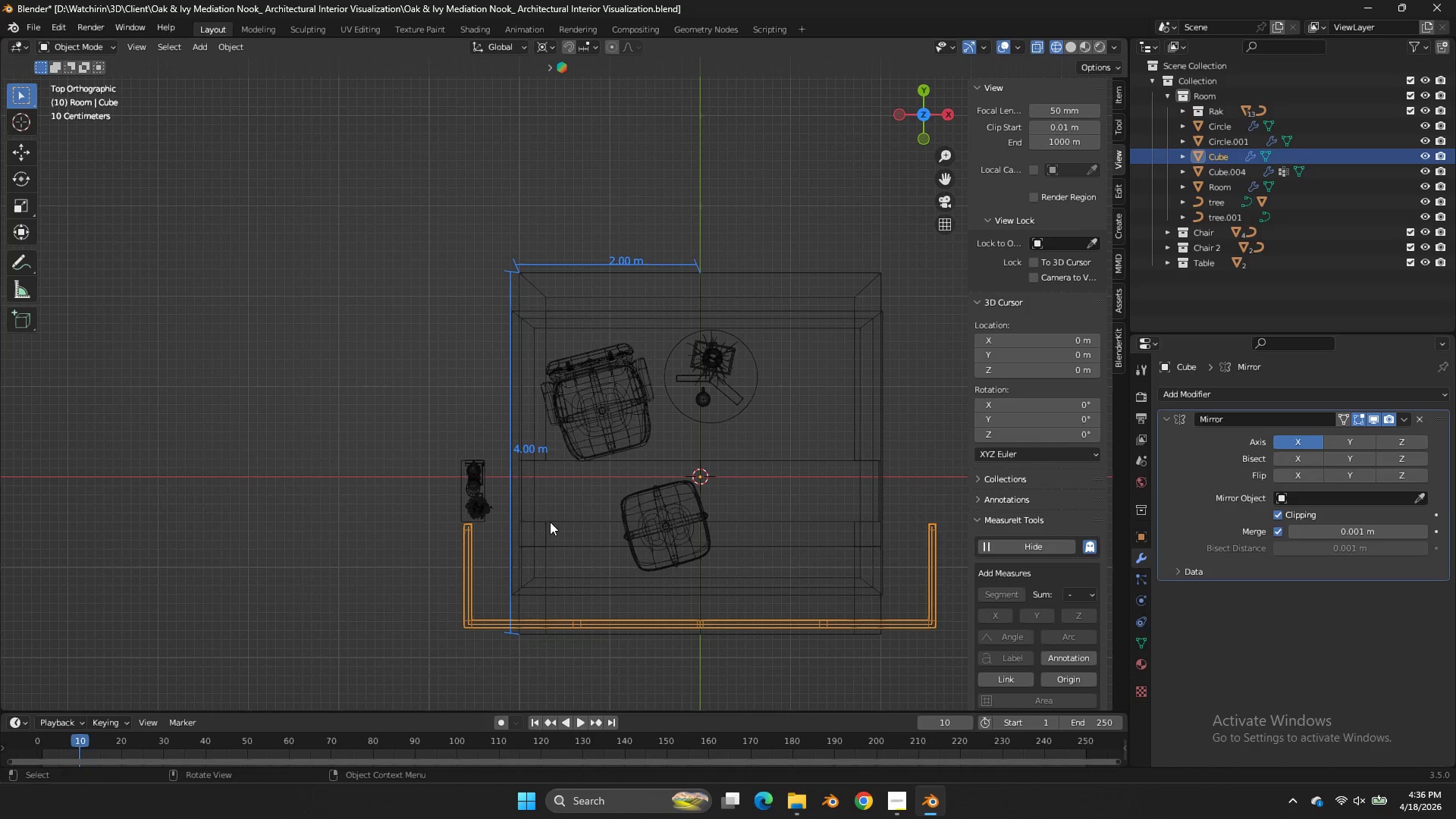 
key(Control+Z)
 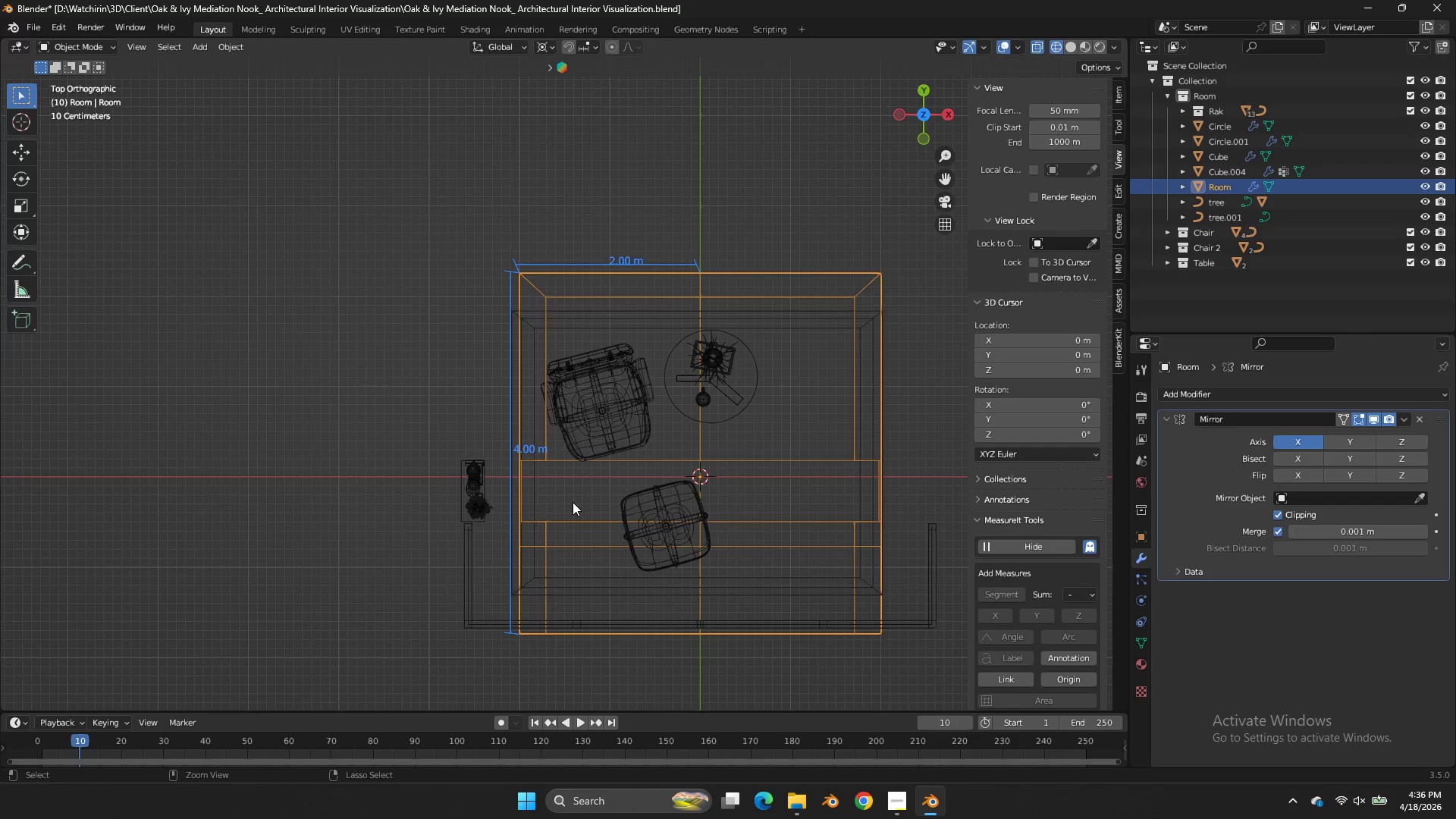 
key(Control+Z)
 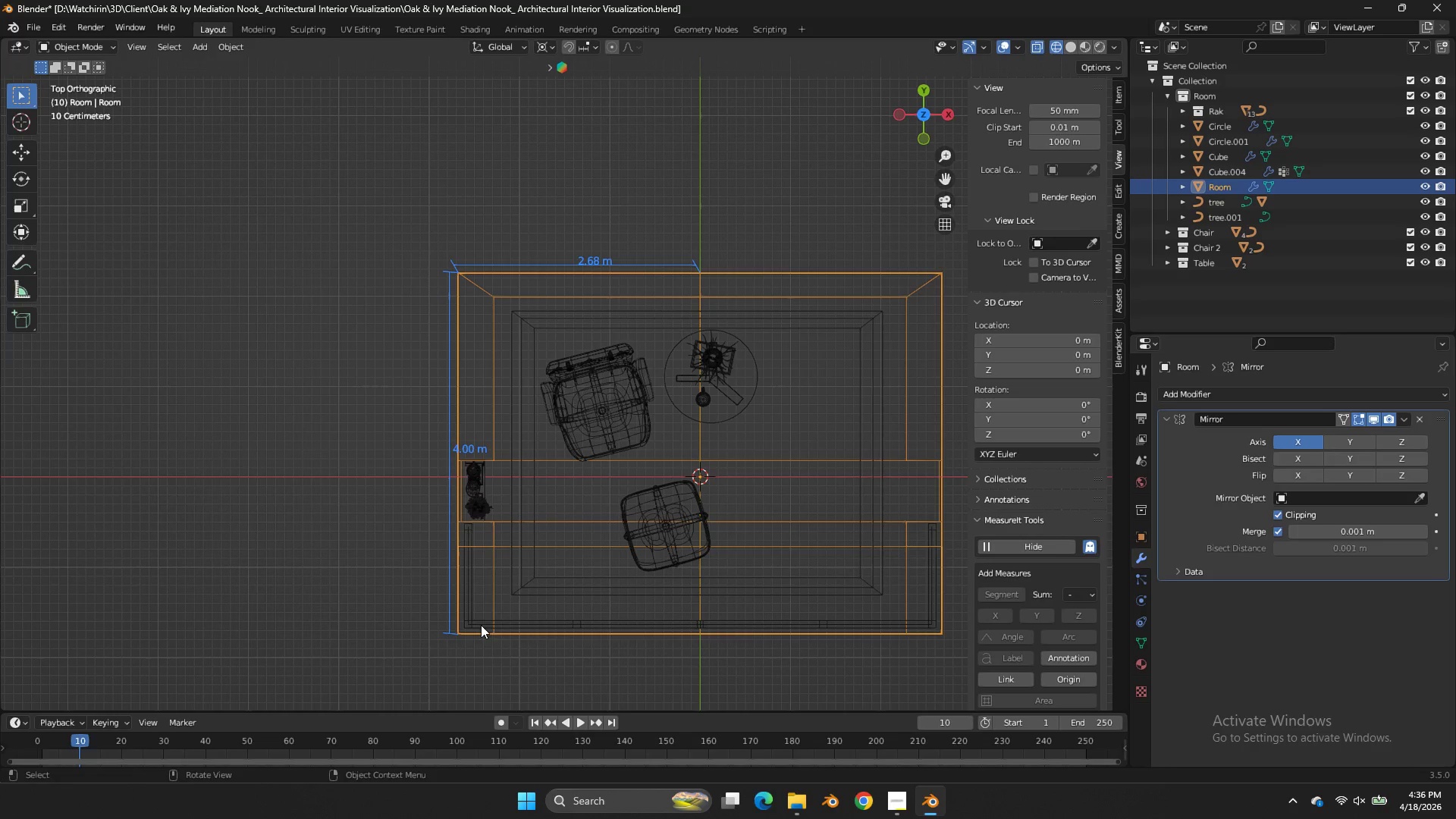 
hold_key(key=ShiftLeft, duration=0.77)
left_click([498, 618])
 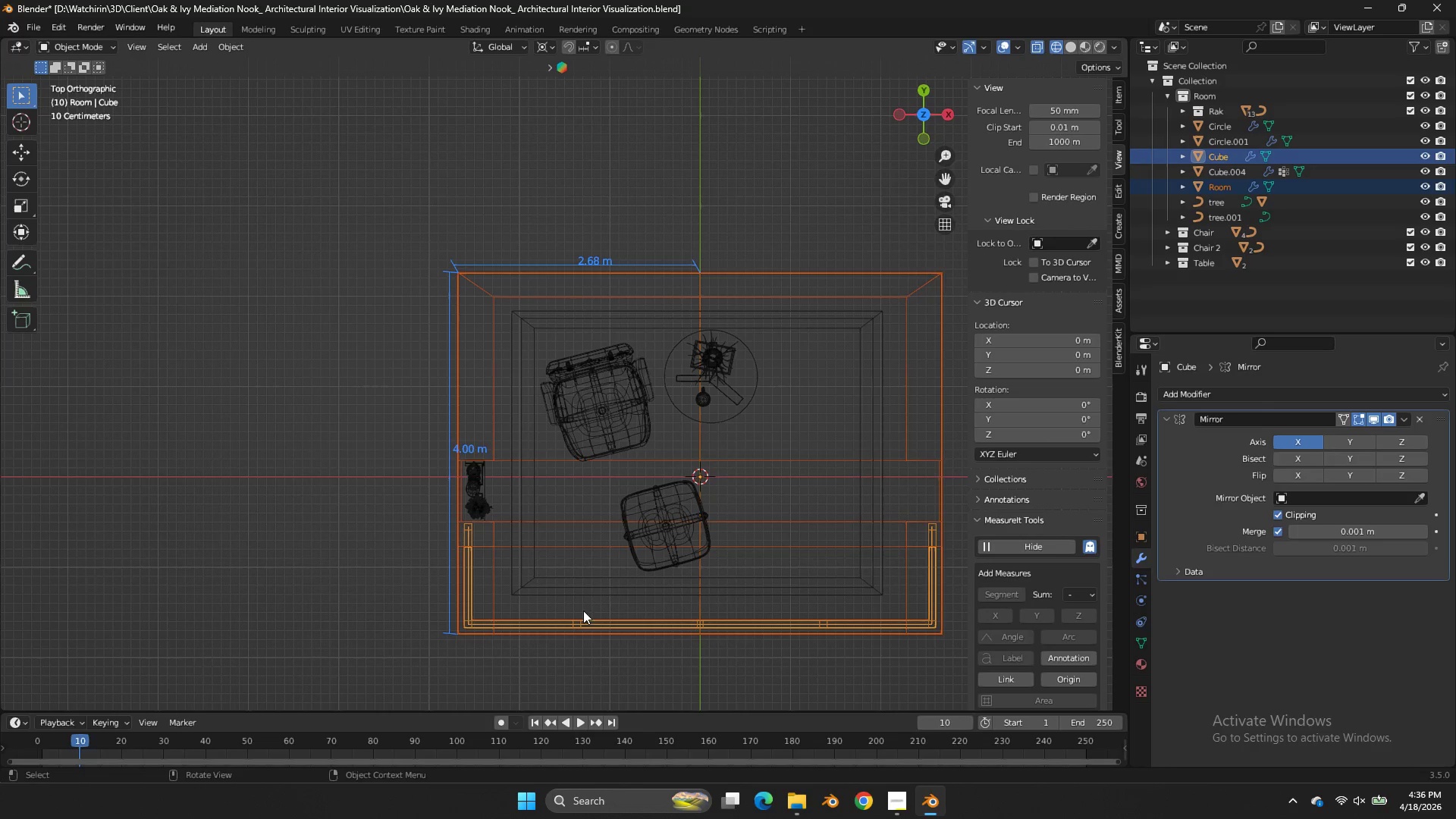 
type(sx)
 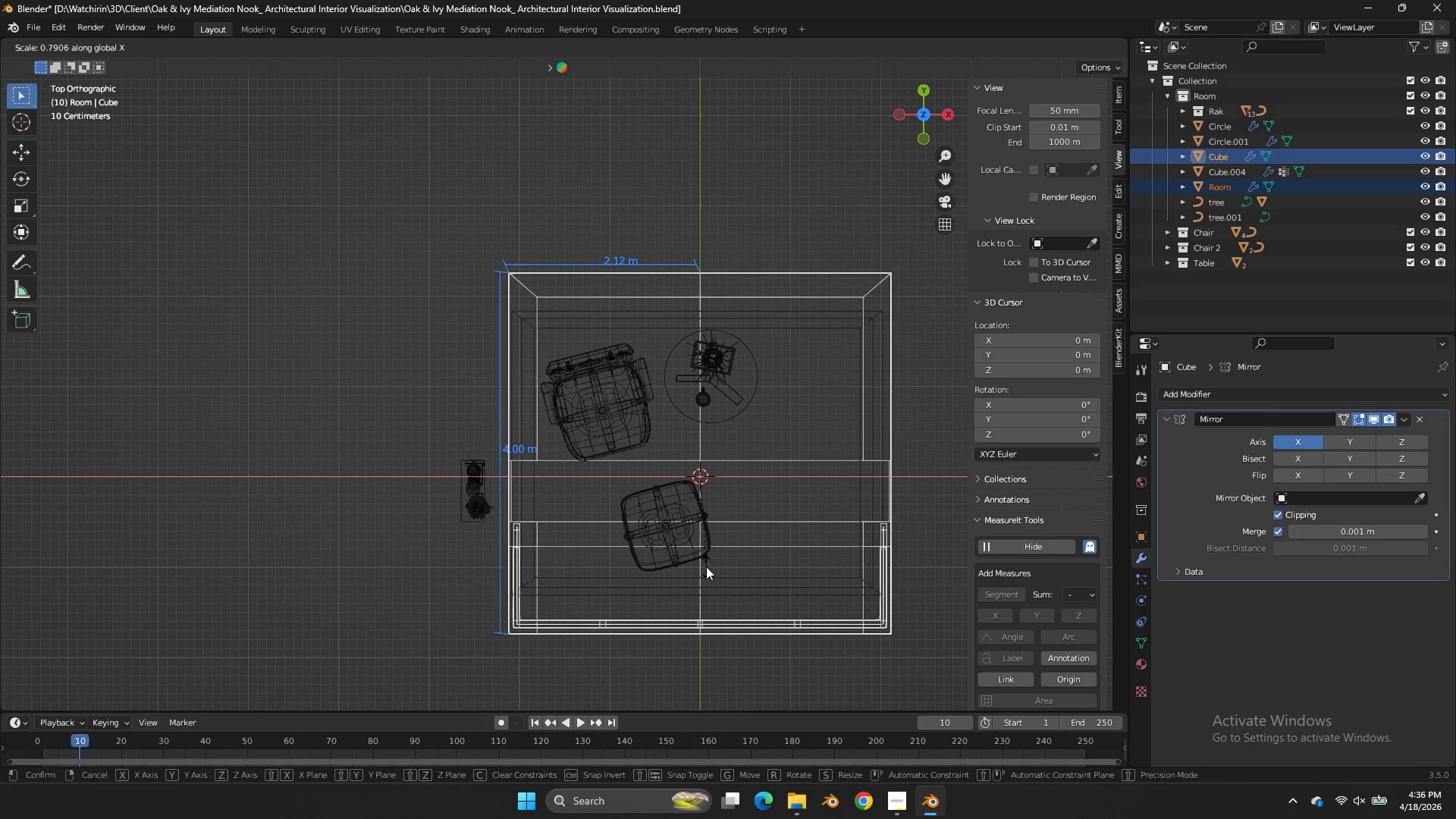 
hold_key(key=ShiftLeft, duration=2.89)
left_click([695, 526])
 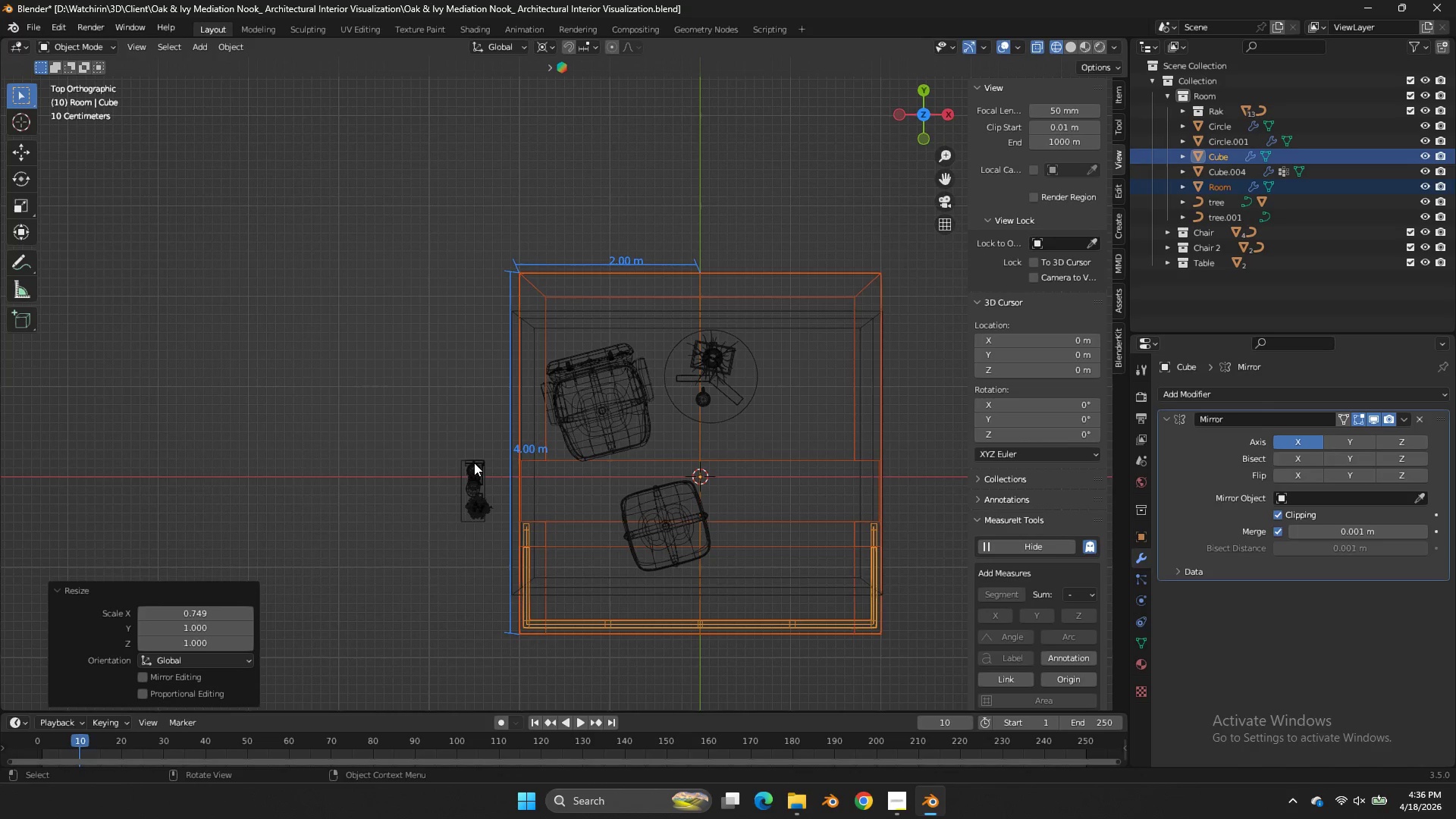 
left_click([473, 460])
 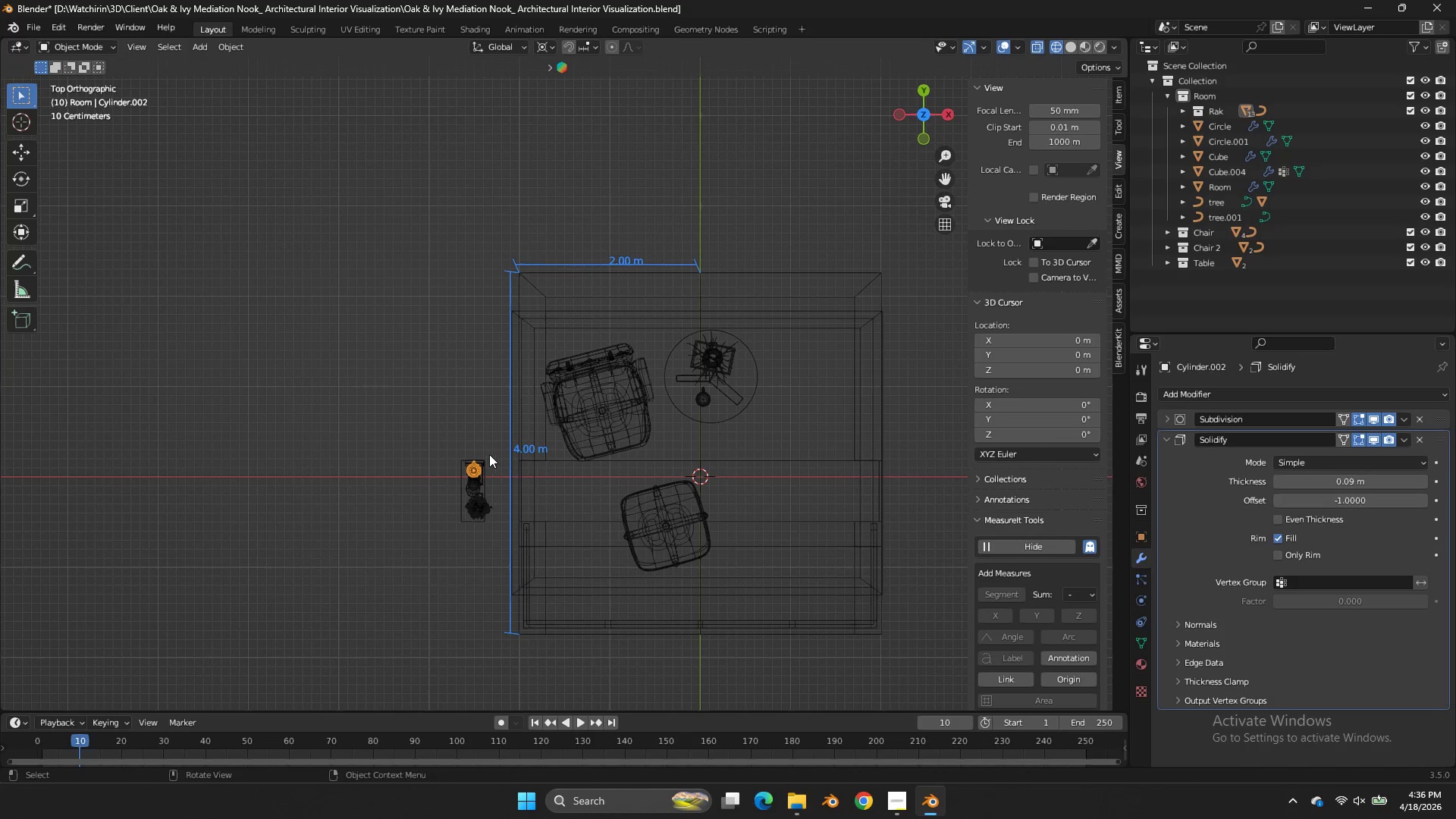 
left_click_drag(start_coordinate=[487, 447], to_coordinate=[398, 566])
 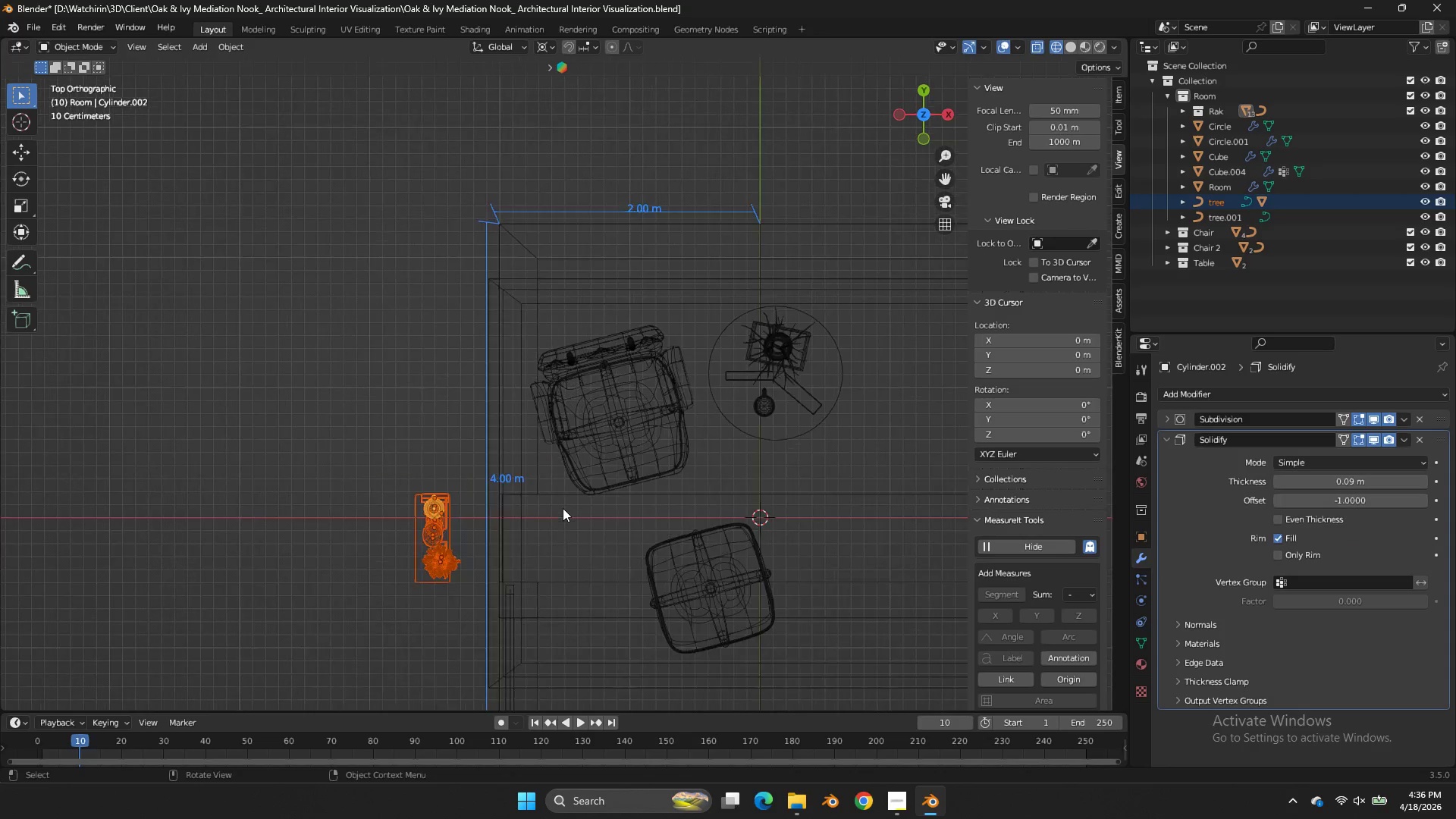 
scroll: coordinate [563, 508], scroll_direction: up, amount: 3.0
 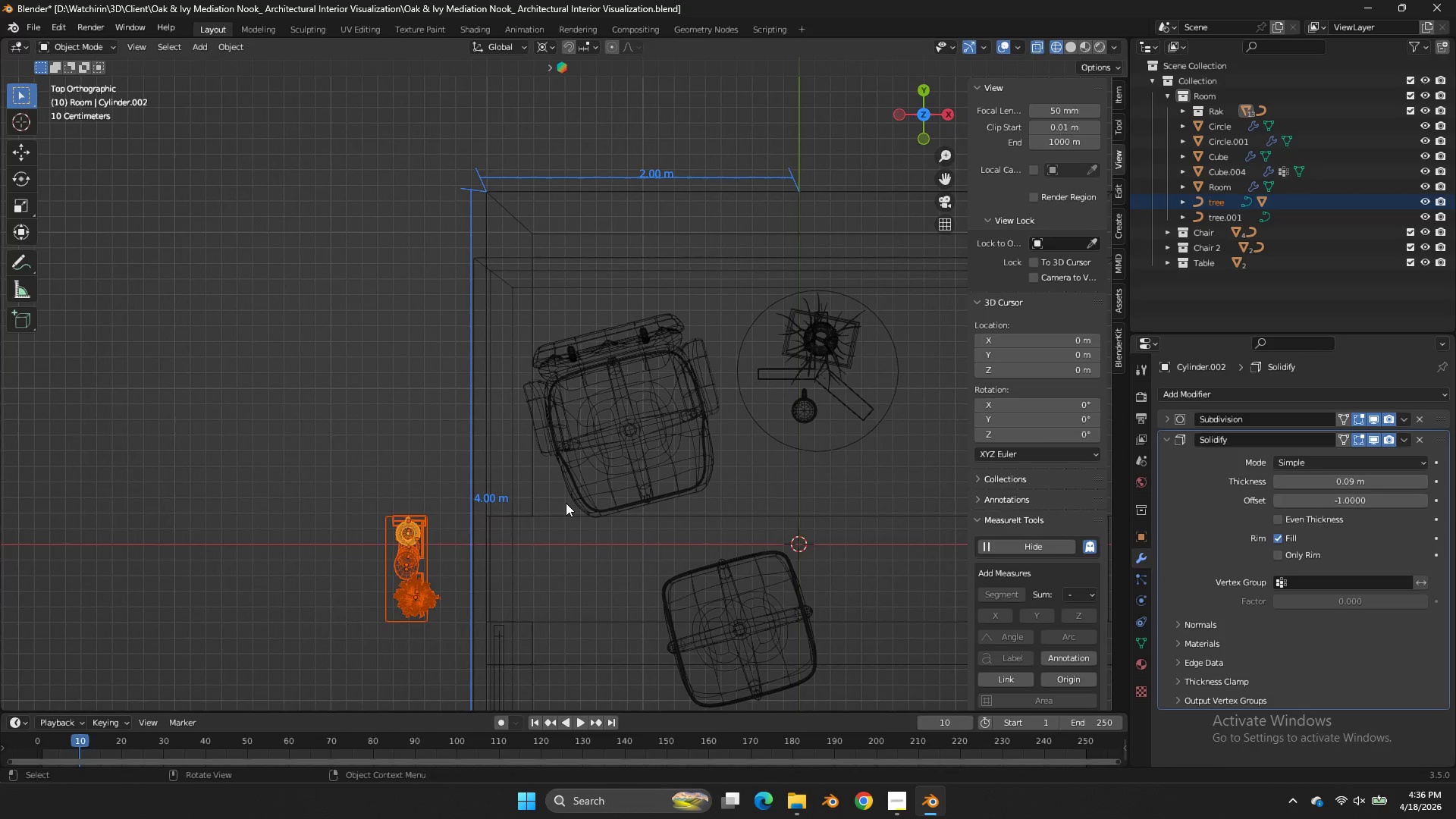 
type(zgx)
 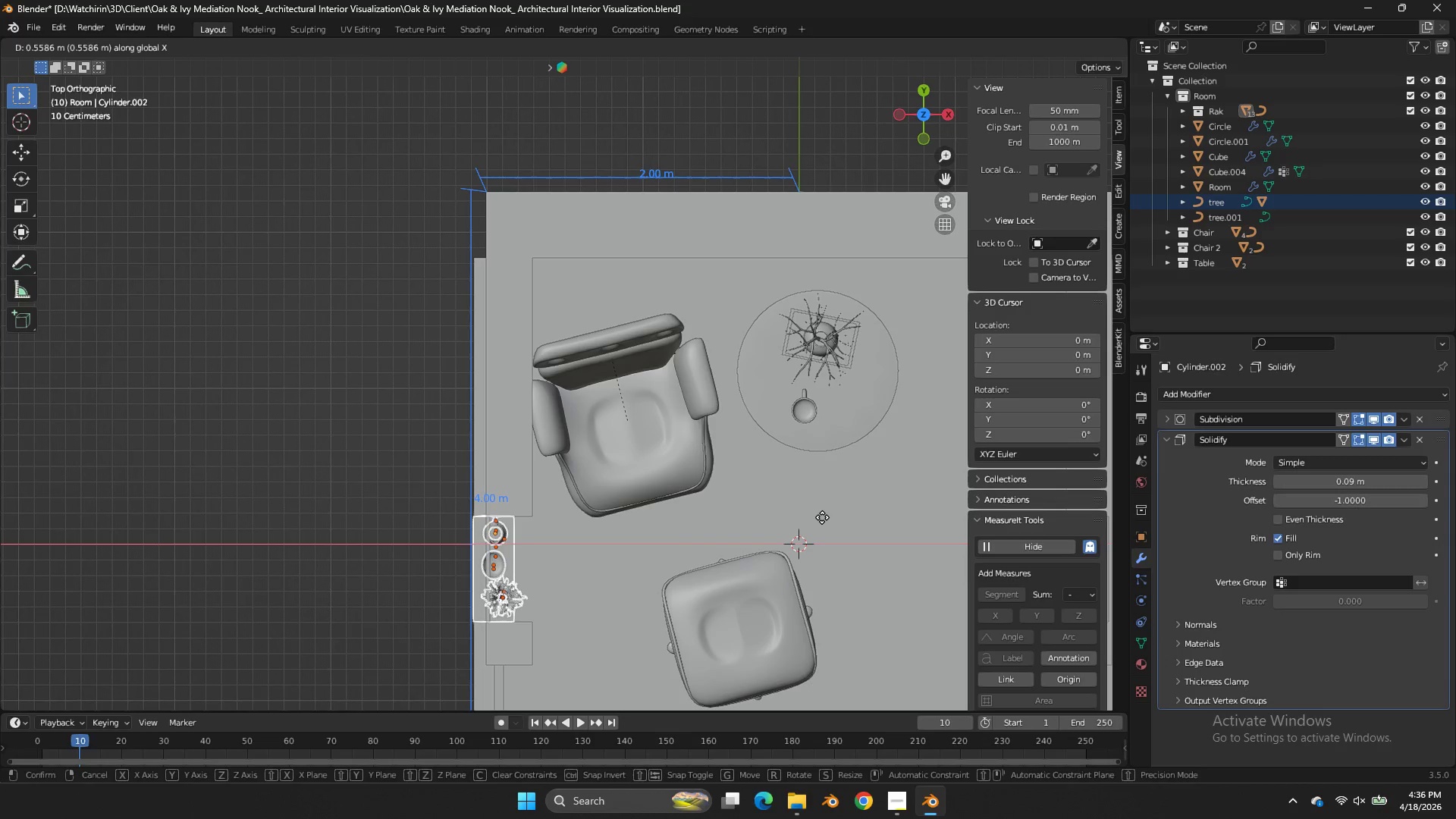 
hold_key(key=ShiftLeft, duration=1.25)
left_click([922, 518])
 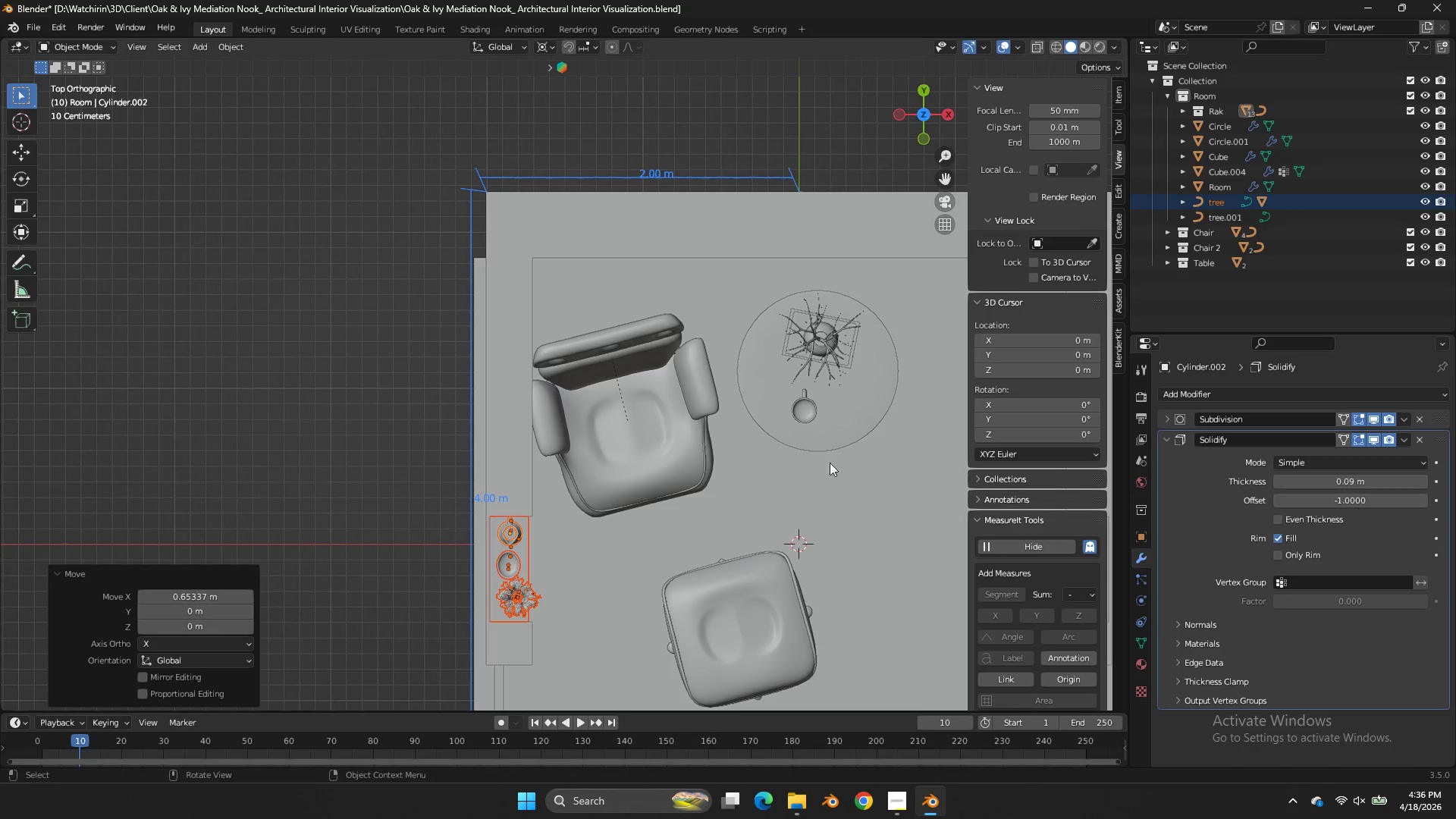 
key(Control+ControlLeft)
 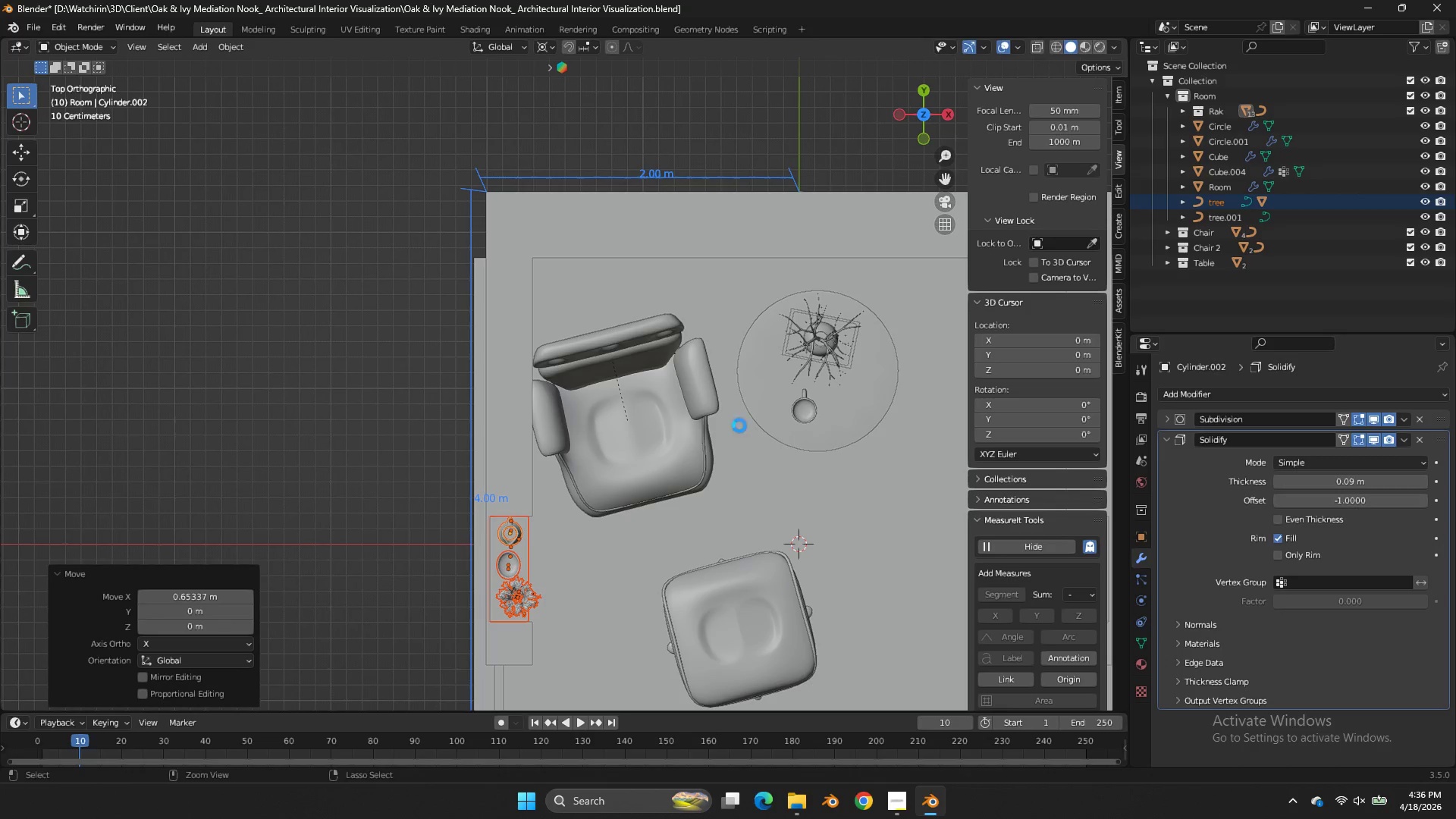 
key(Control+S)
 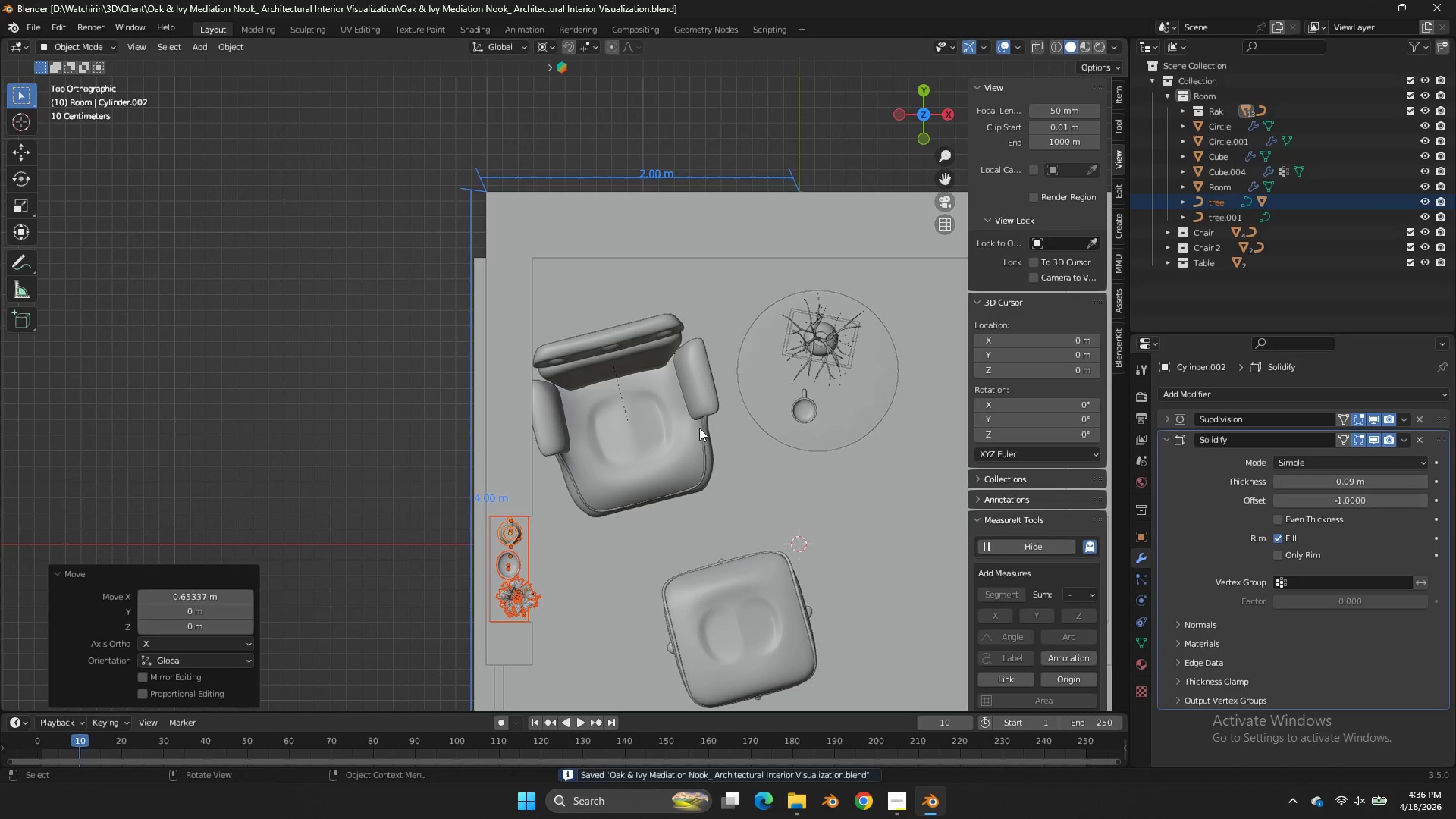 
left_click([699, 428])
 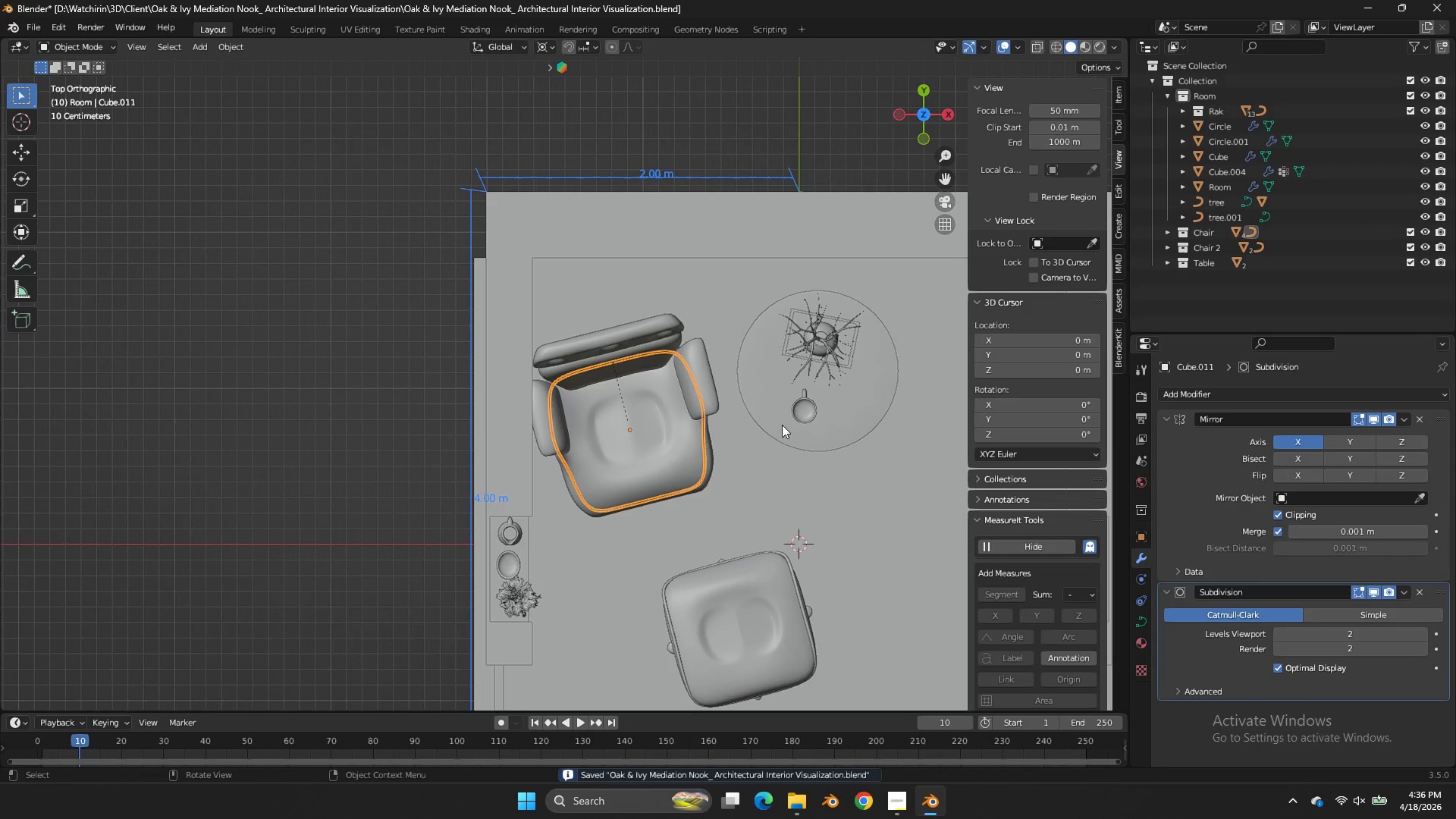 
hold_key(key=ShiftLeft, duration=0.67)
left_click([848, 425])
 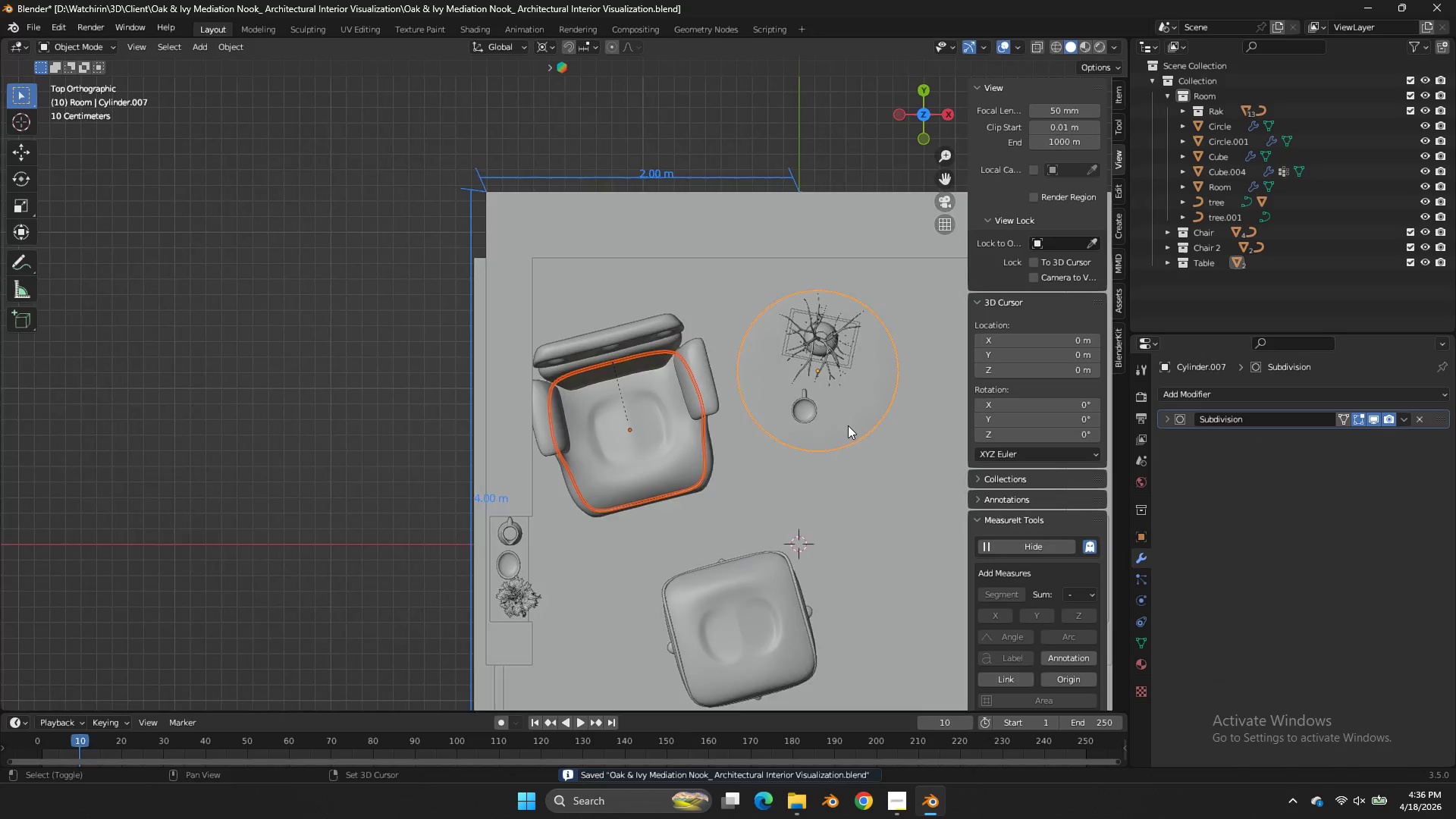 
key(Z)
 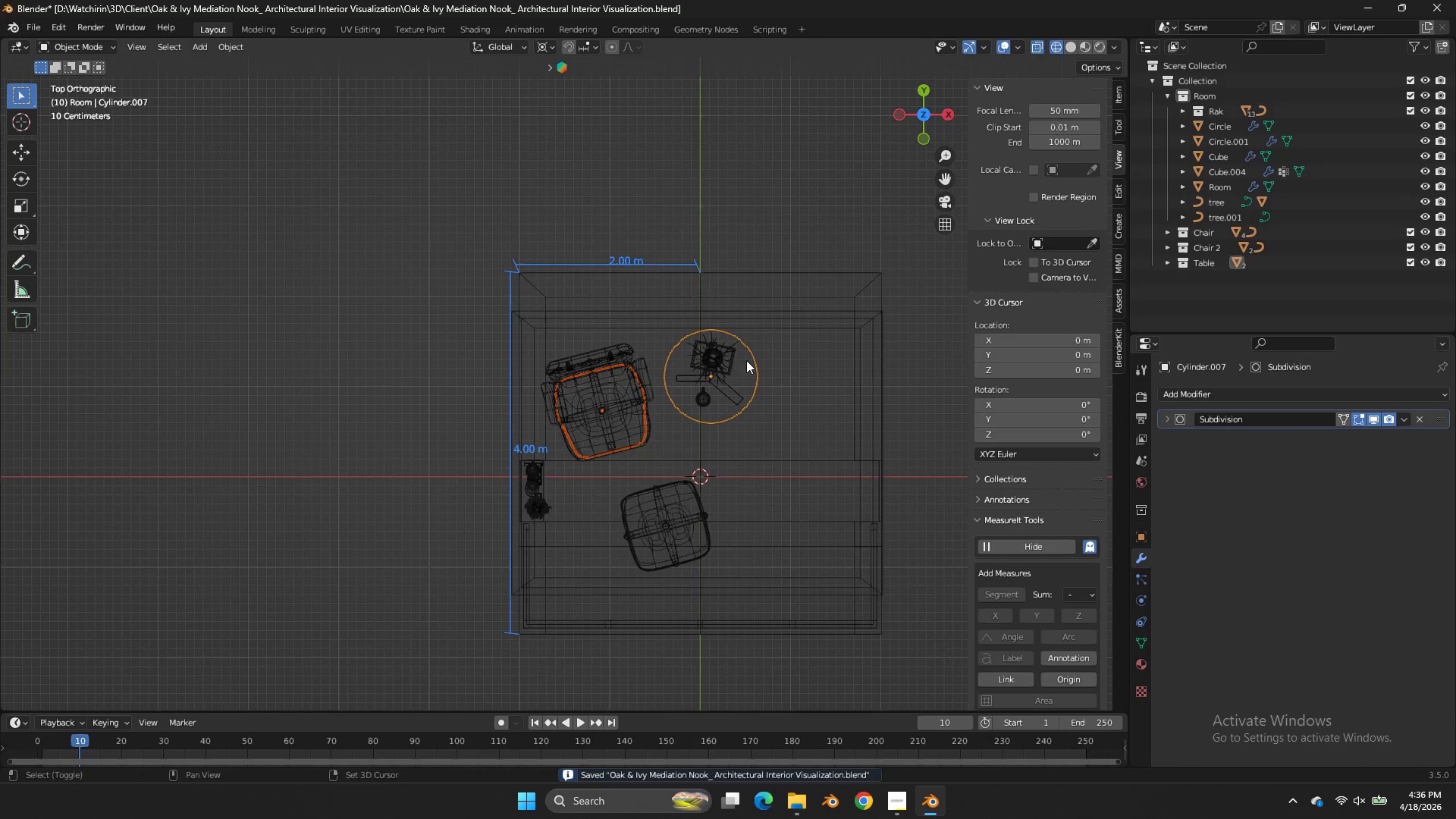 
scroll: coordinate [849, 428], scroll_direction: down, amount: 3.0
 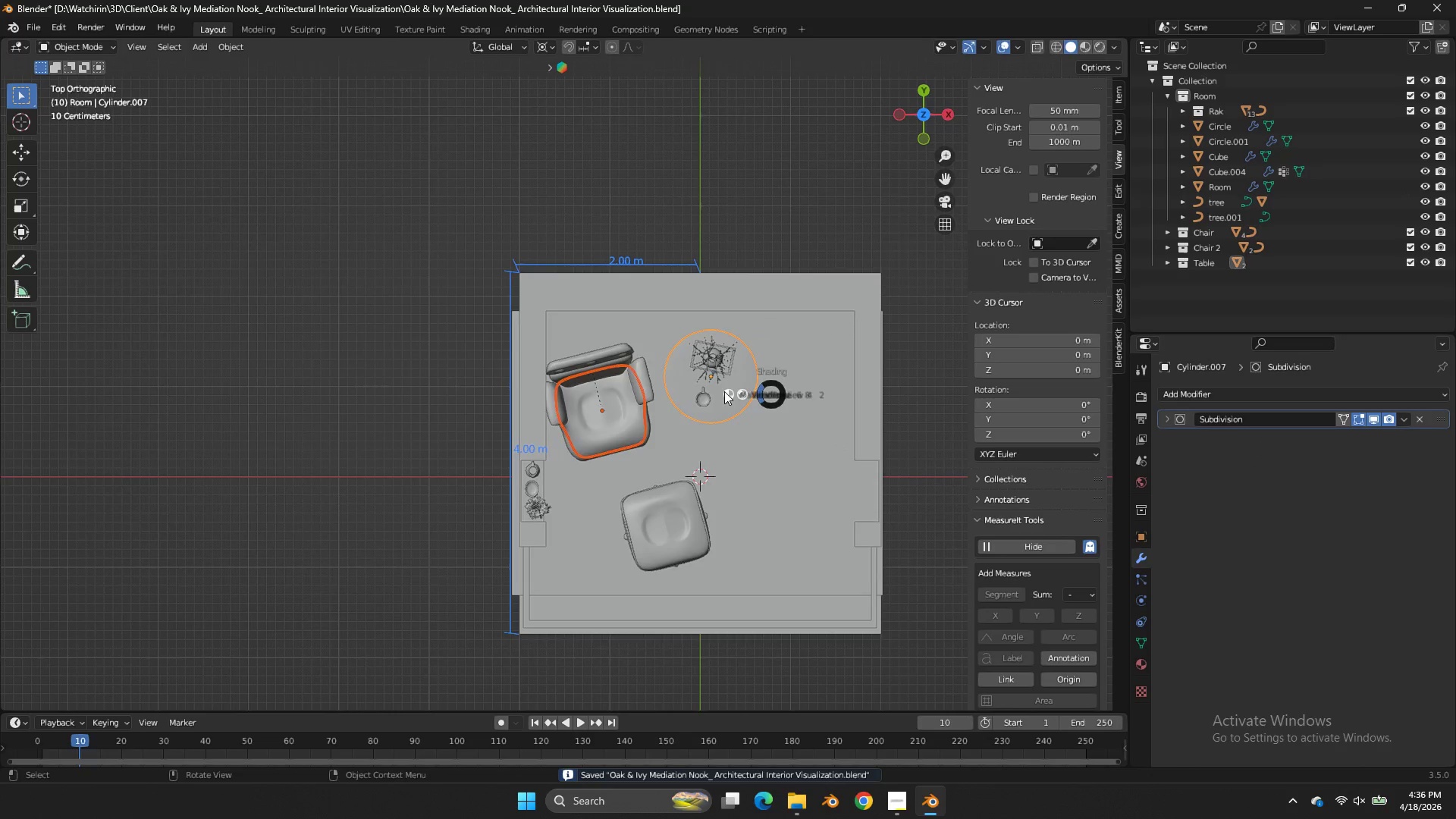 
hold_key(key=ShiftLeft, duration=1.22)
left_click_drag(start_coordinate=[755, 336], to_coordinate=[588, 418])
 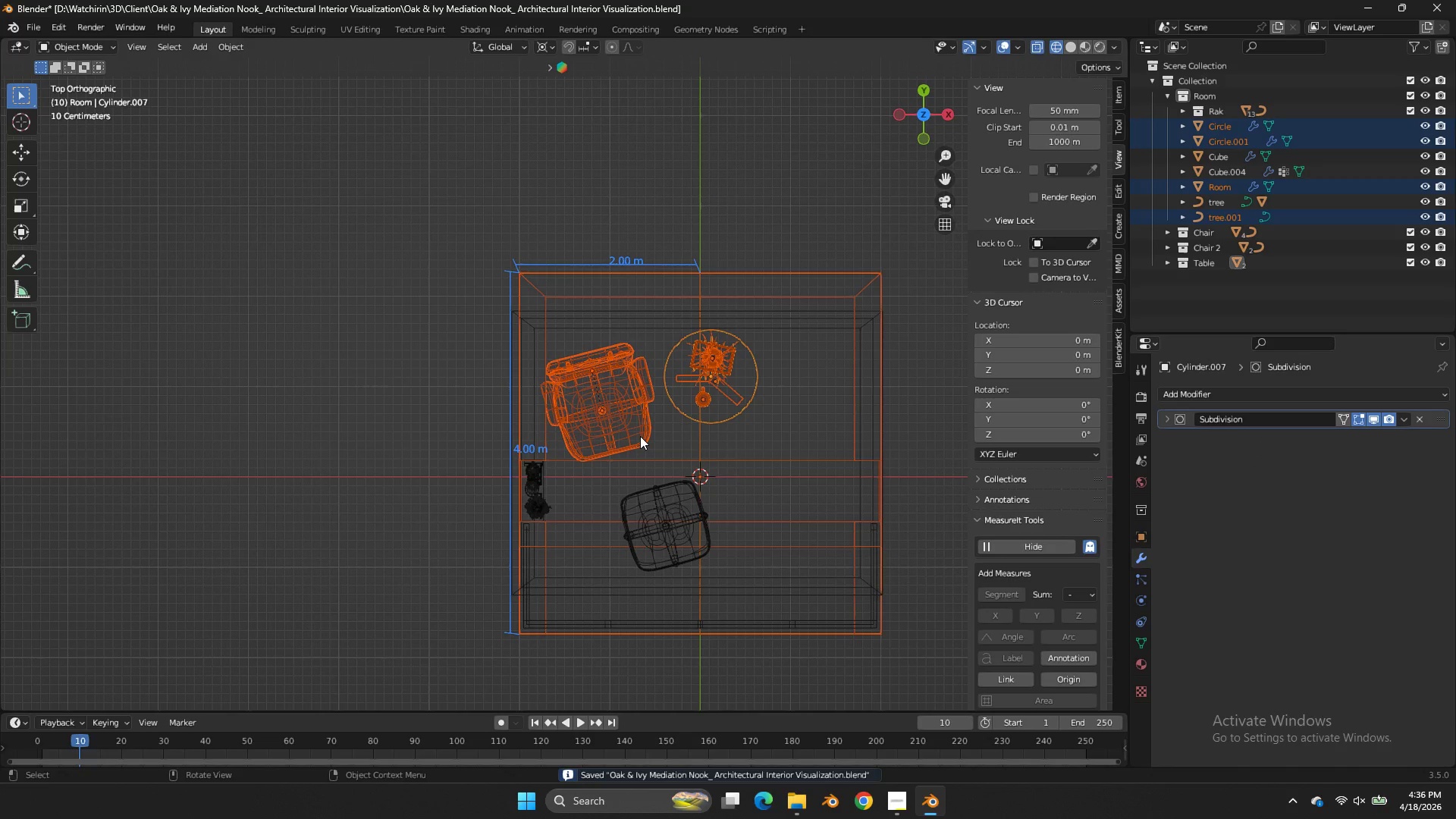 
left_click([640, 436])
 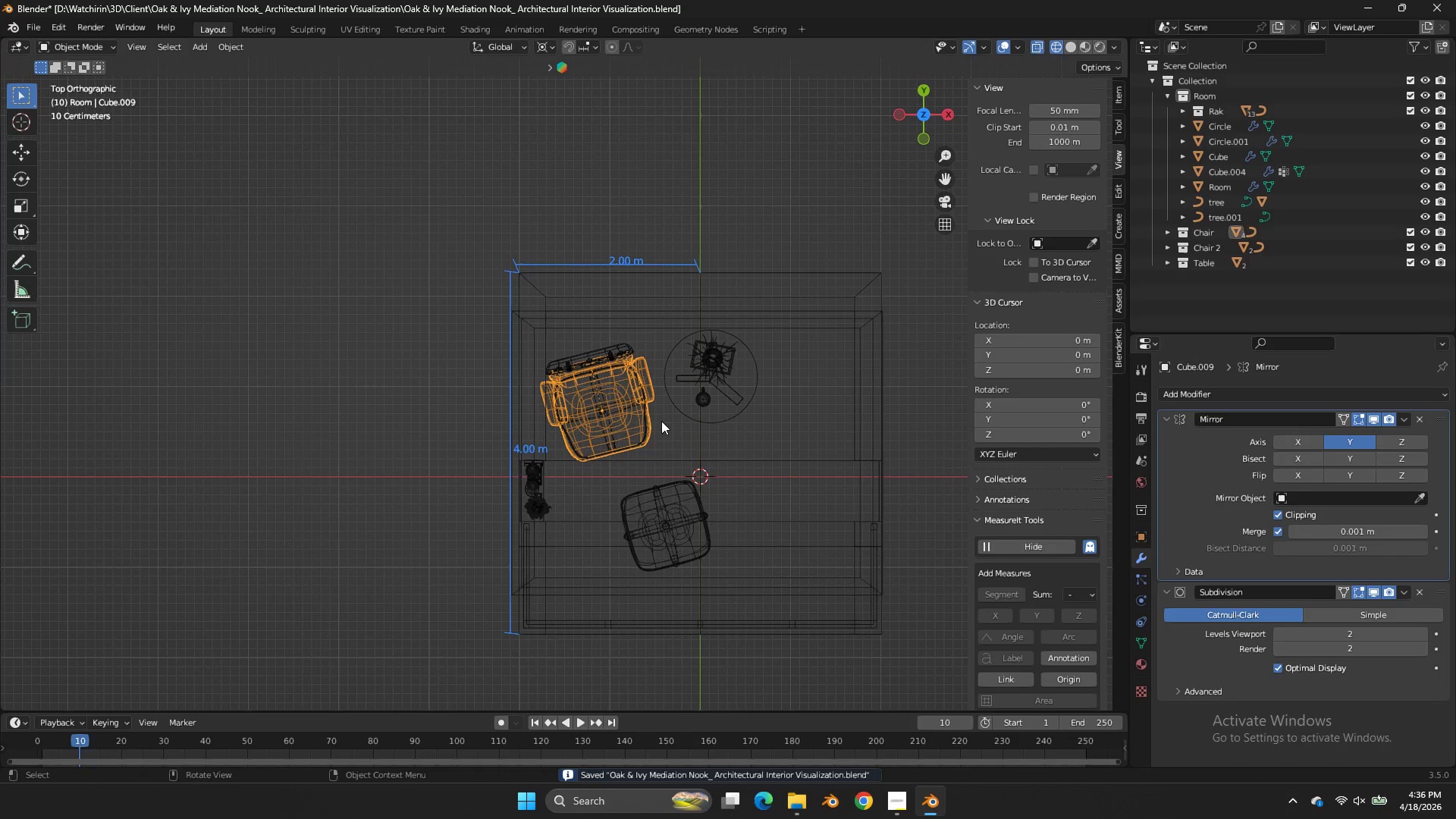 
hold_key(key=ShiftLeft, duration=2.16)
left_click([736, 413])
 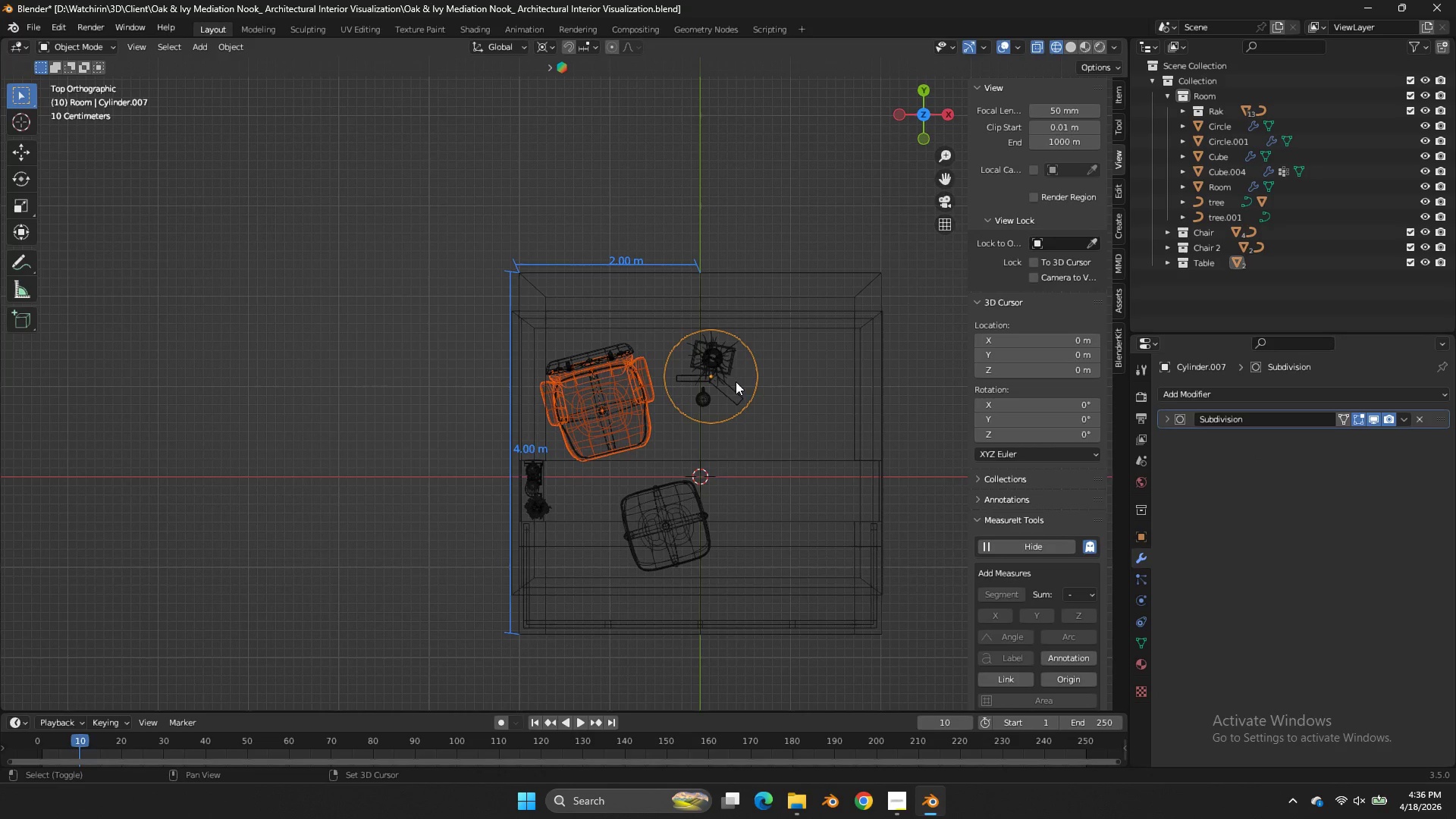 
left_click_drag(start_coordinate=[752, 334], to_coordinate=[671, 409])
 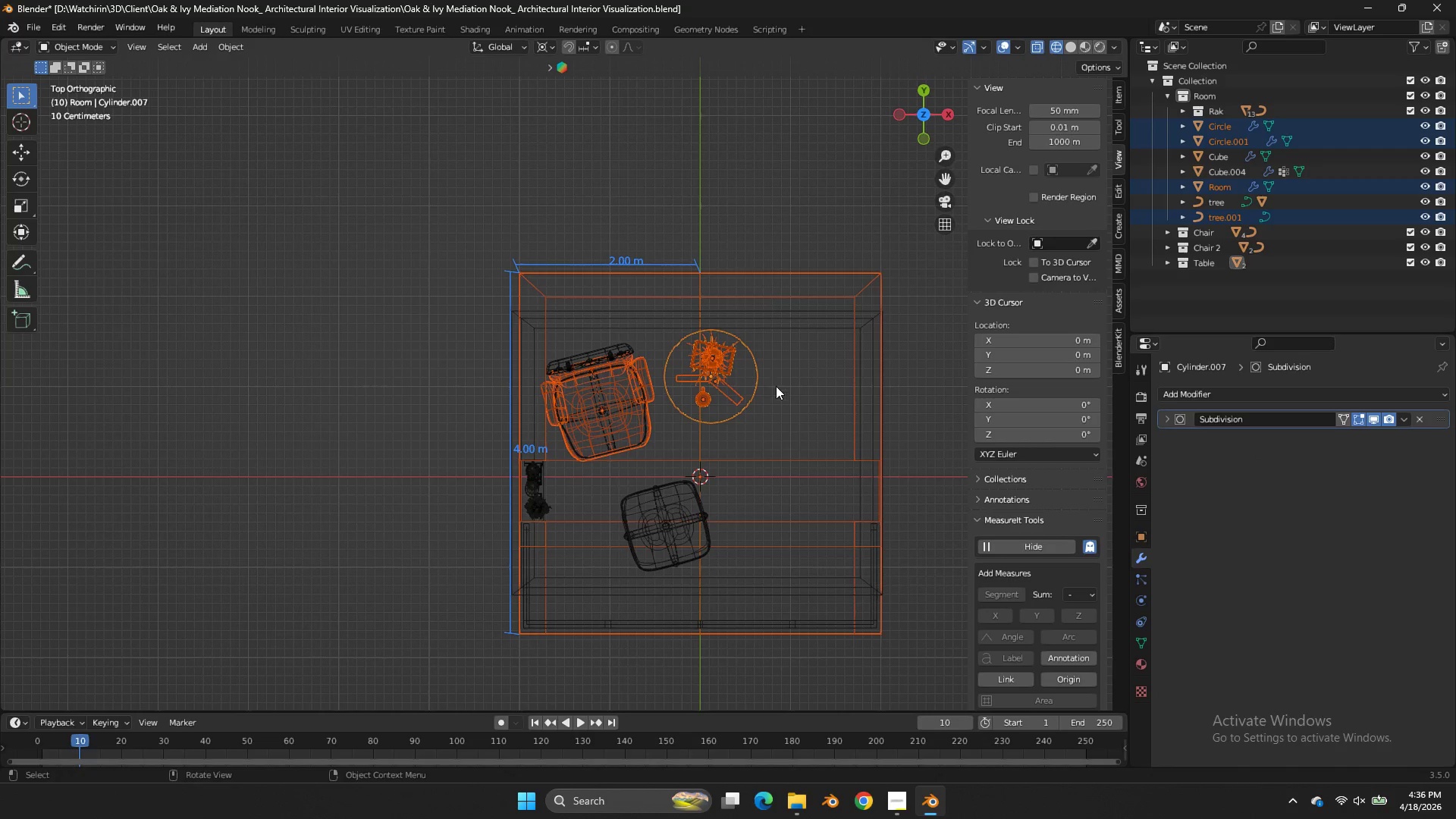 
hold_key(key=ShiftLeft, duration=0.81)
left_click_drag(start_coordinate=[719, 471], to_coordinate=[671, 513])
 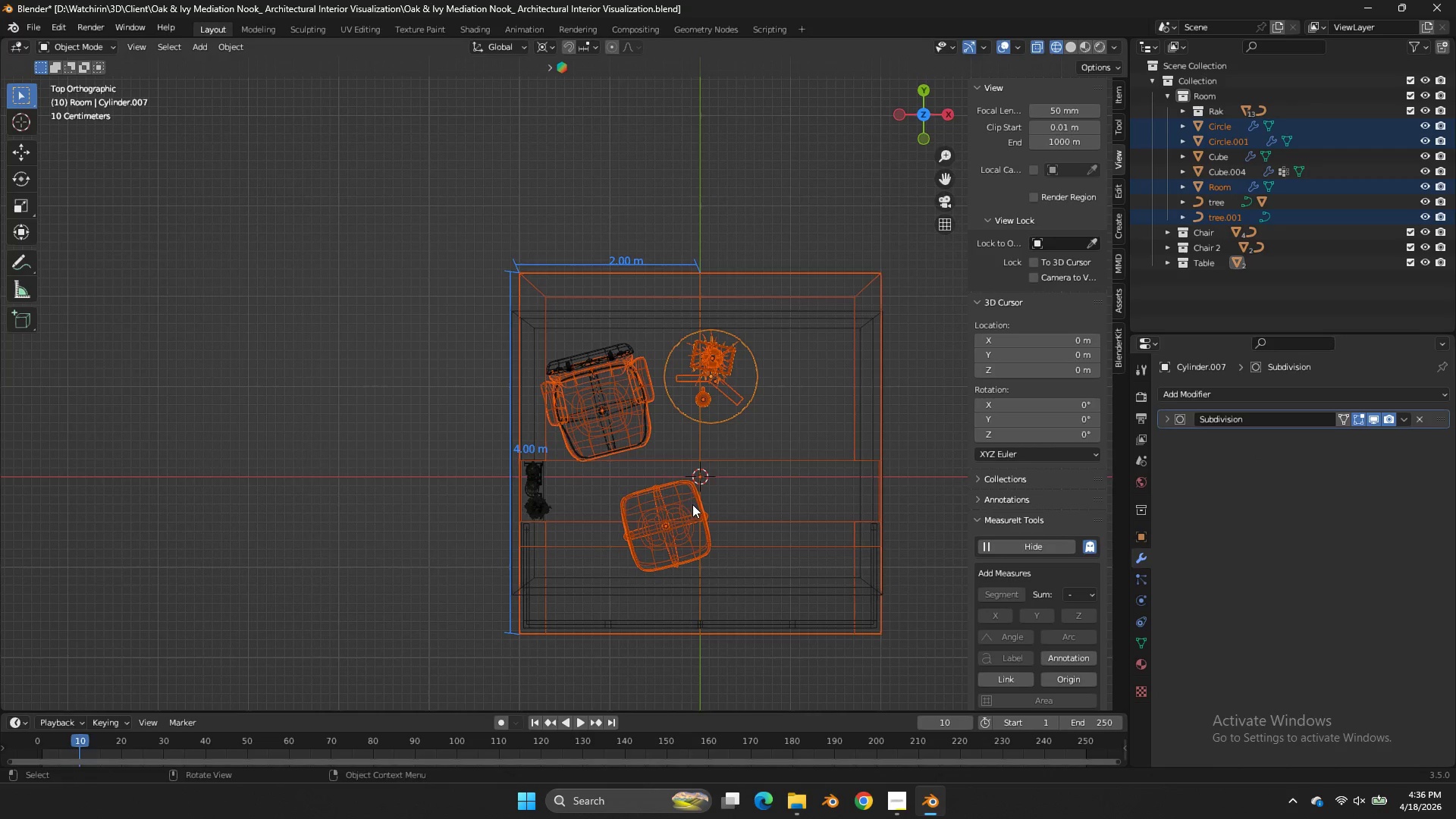 
key(Control+ControlLeft)
 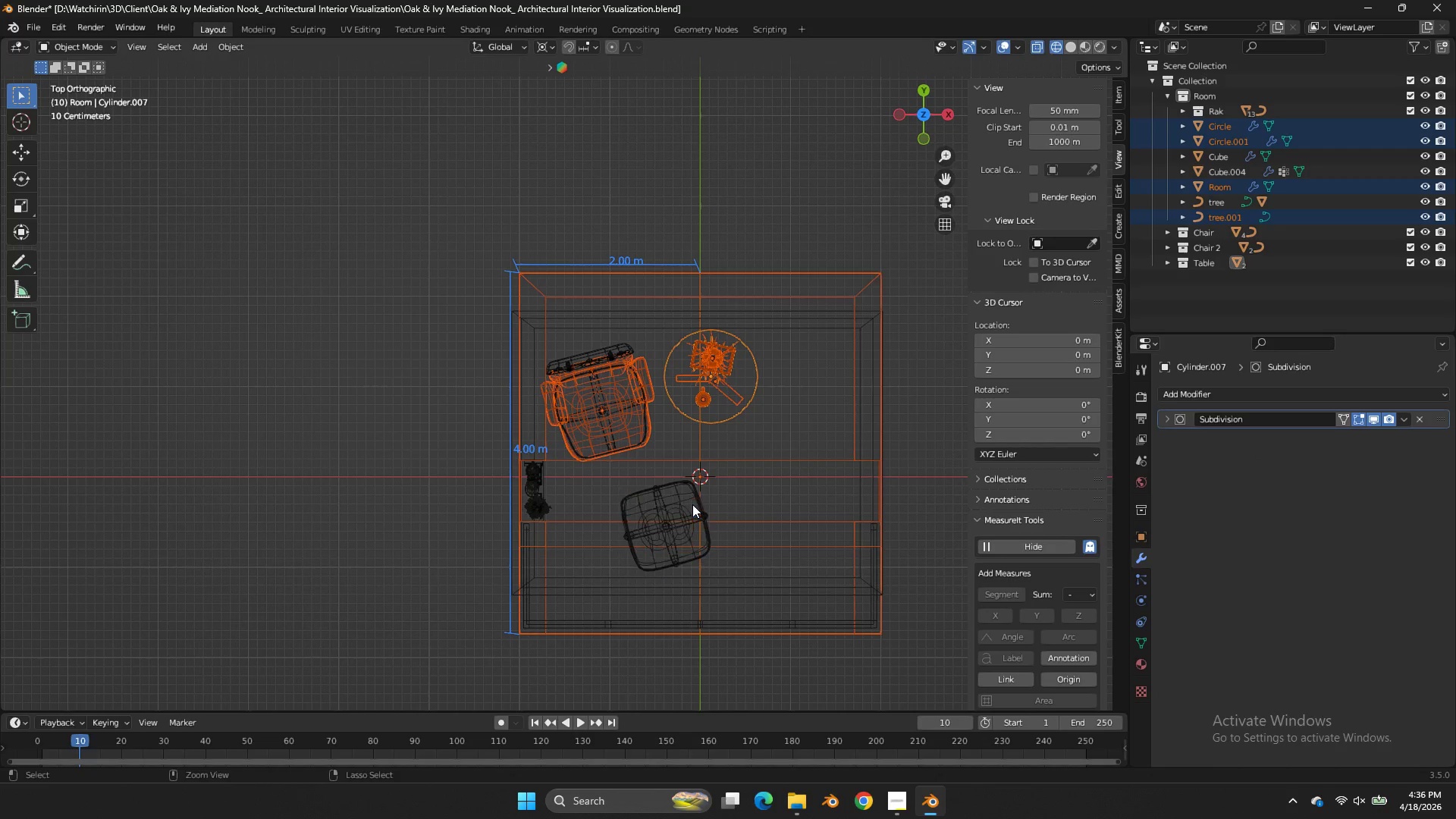 
key(Control+Z)
 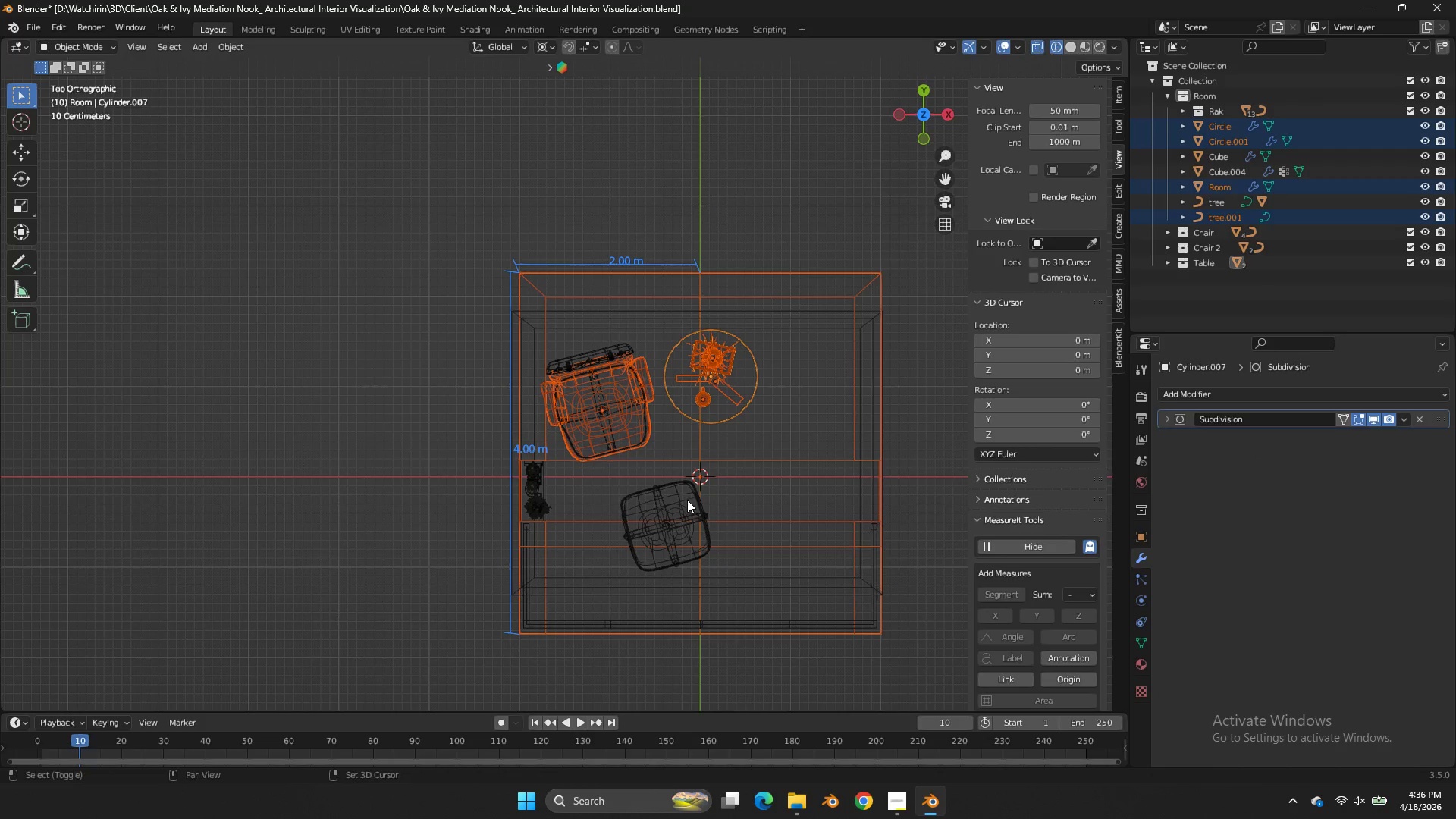 
hold_key(key=ShiftLeft, duration=0.69)
left_click([686, 500])
 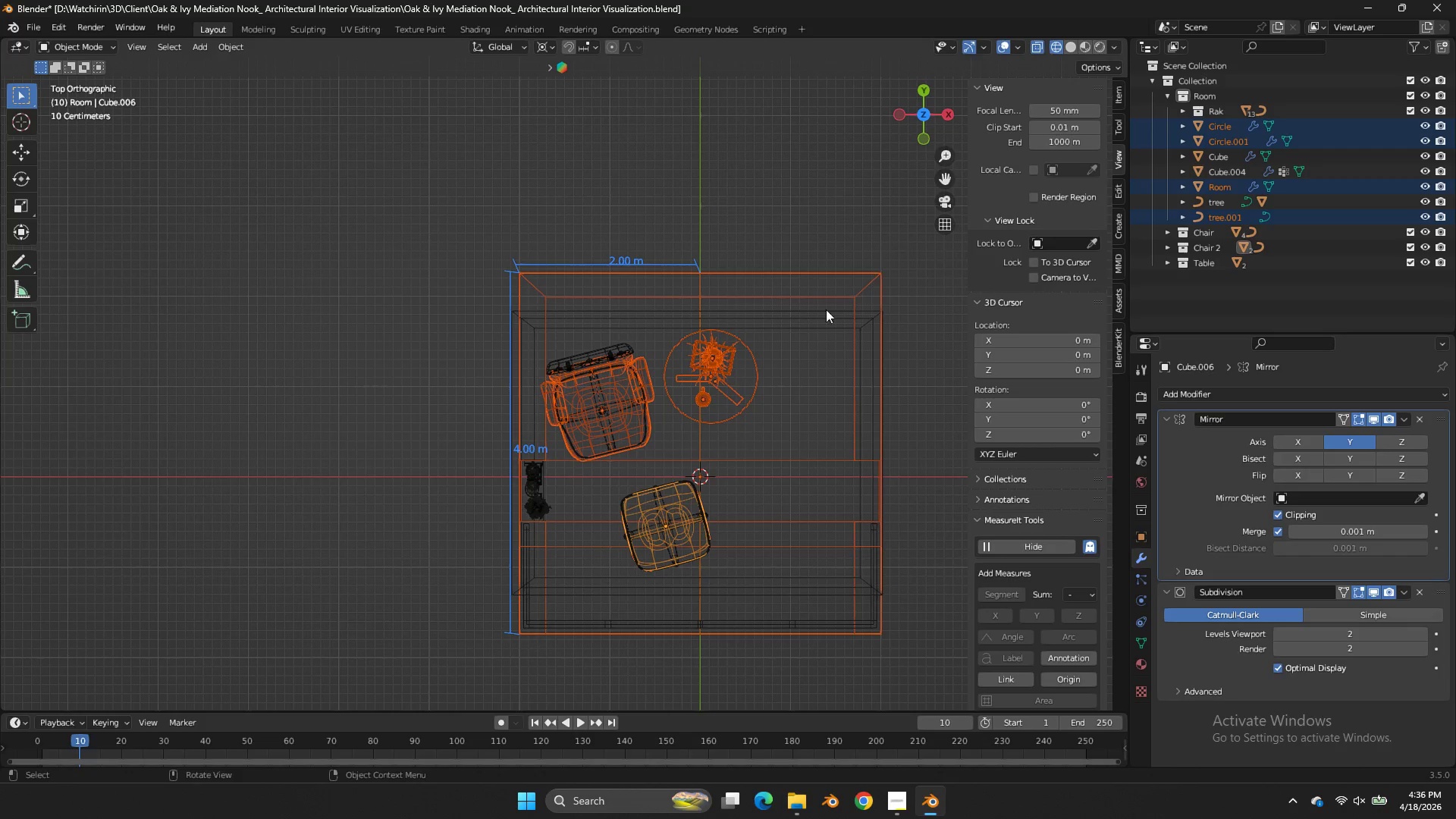 
hold_key(key=ControlLeft, duration=0.48)
left_click_drag(start_coordinate=[846, 253], to_coordinate=[802, 293])
 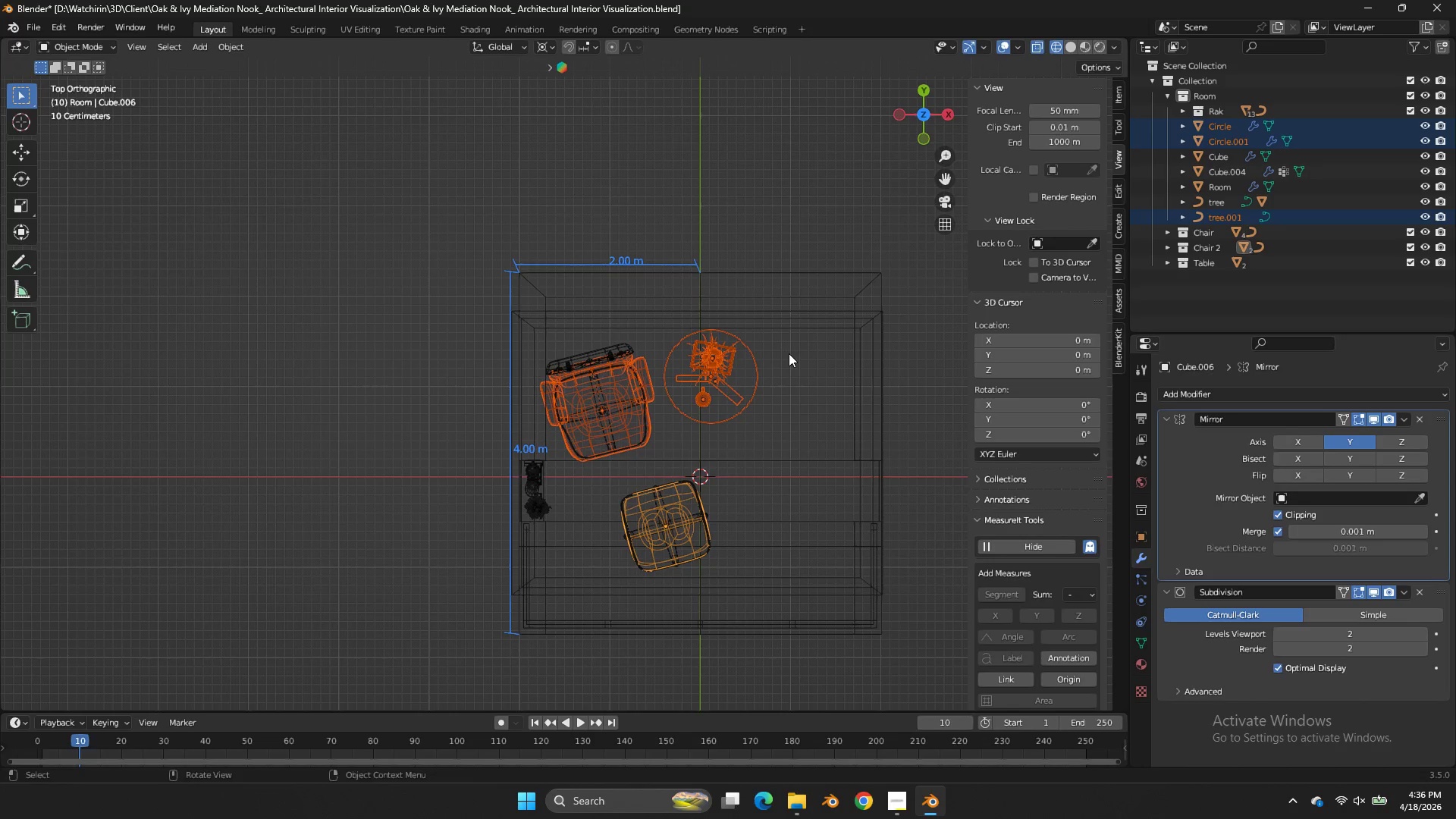 
key(S)
 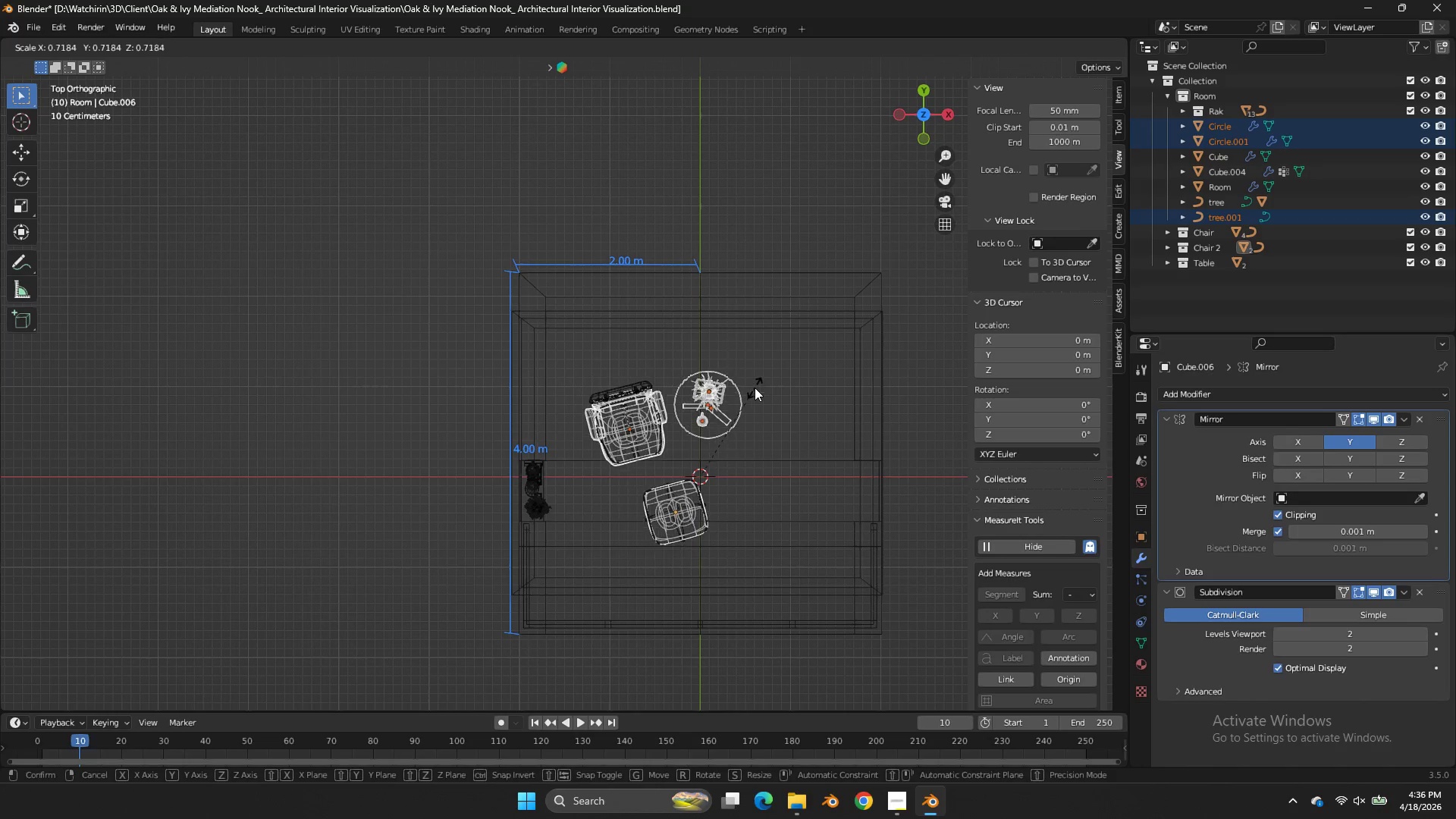 
left_click([755, 388])
 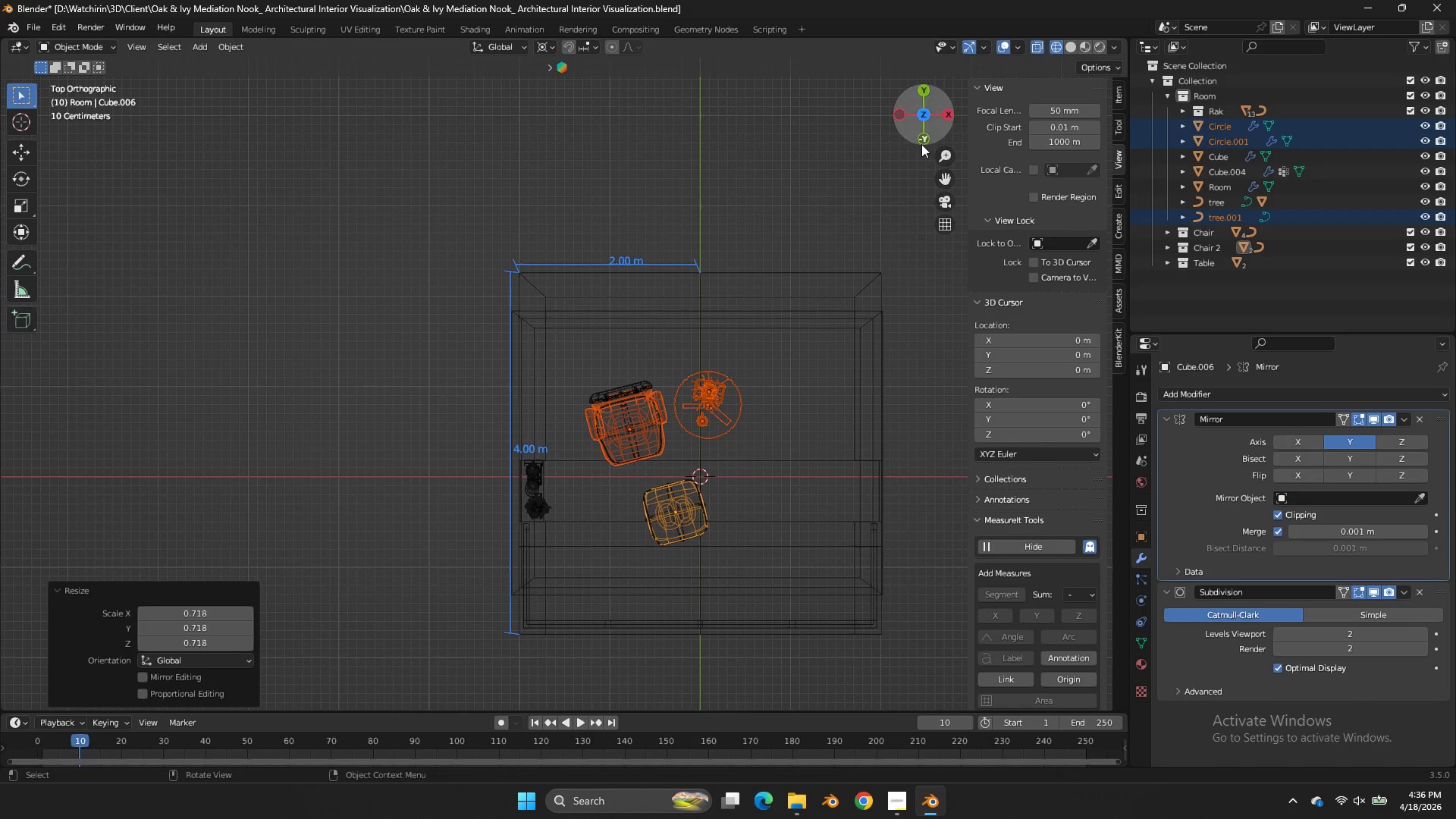 
left_click_drag(start_coordinate=[918, 146], to_coordinate=[870, 27])
 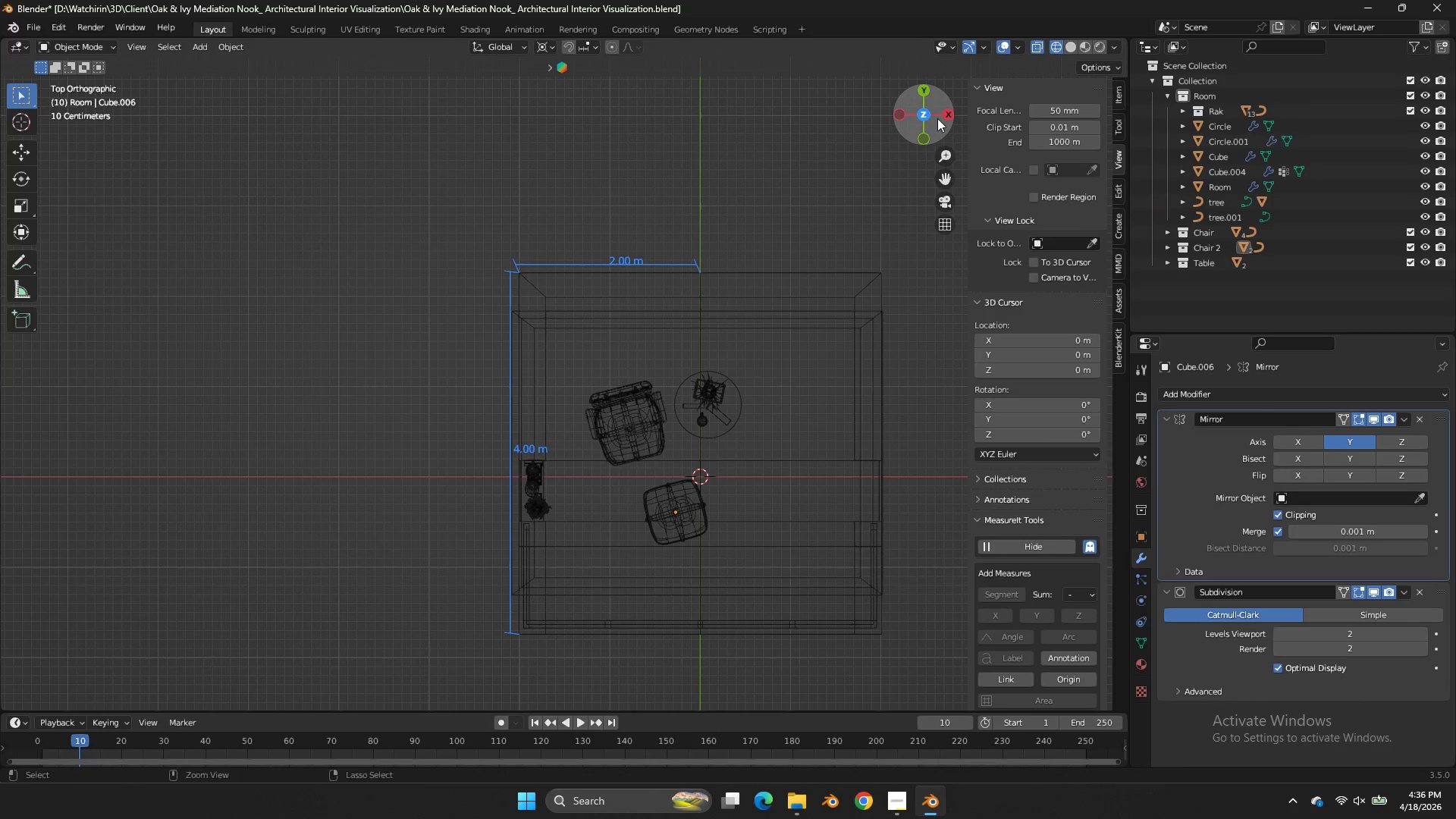 
key(Control+ControlLeft)
 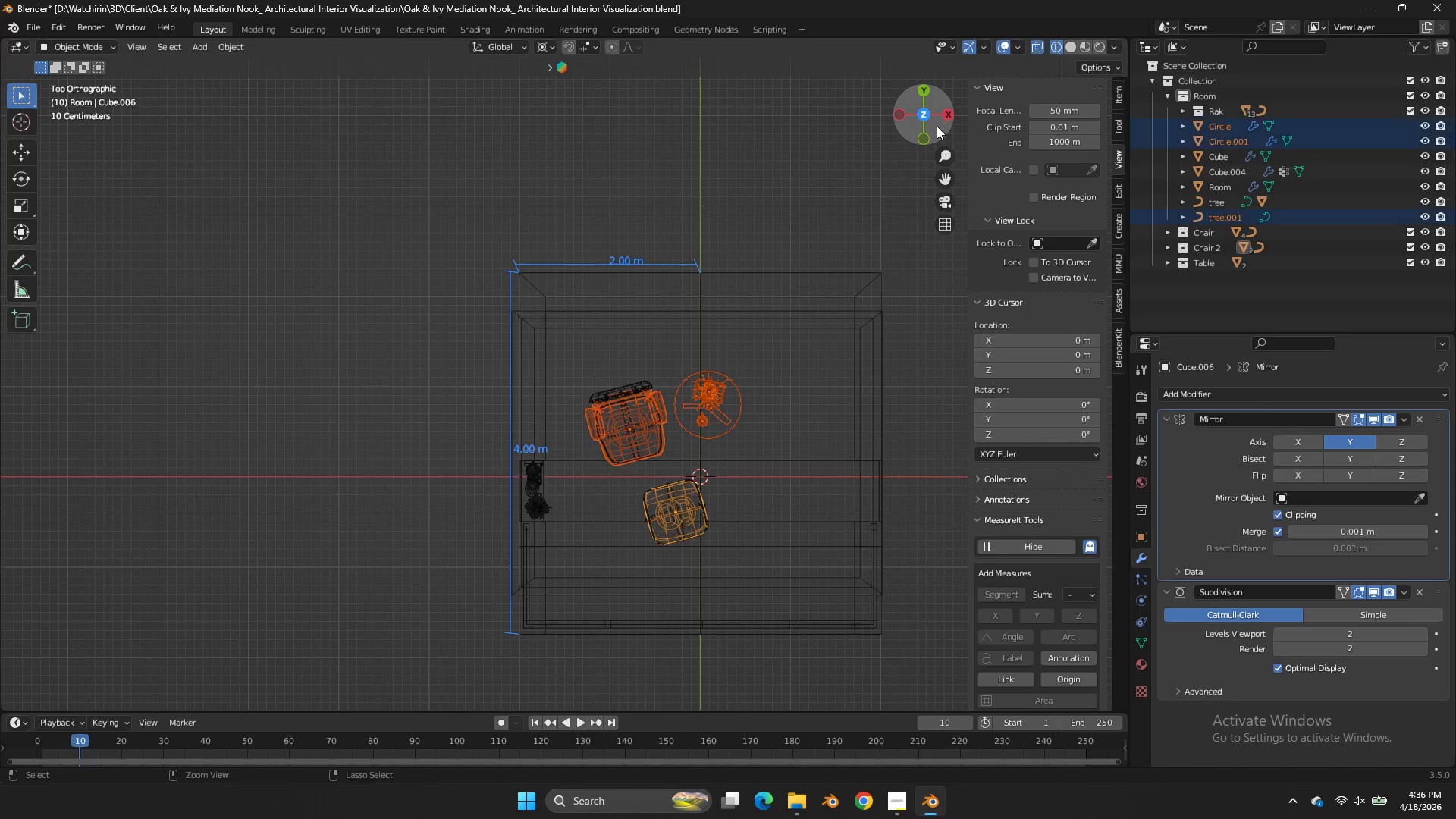 
key(Control+Z)
 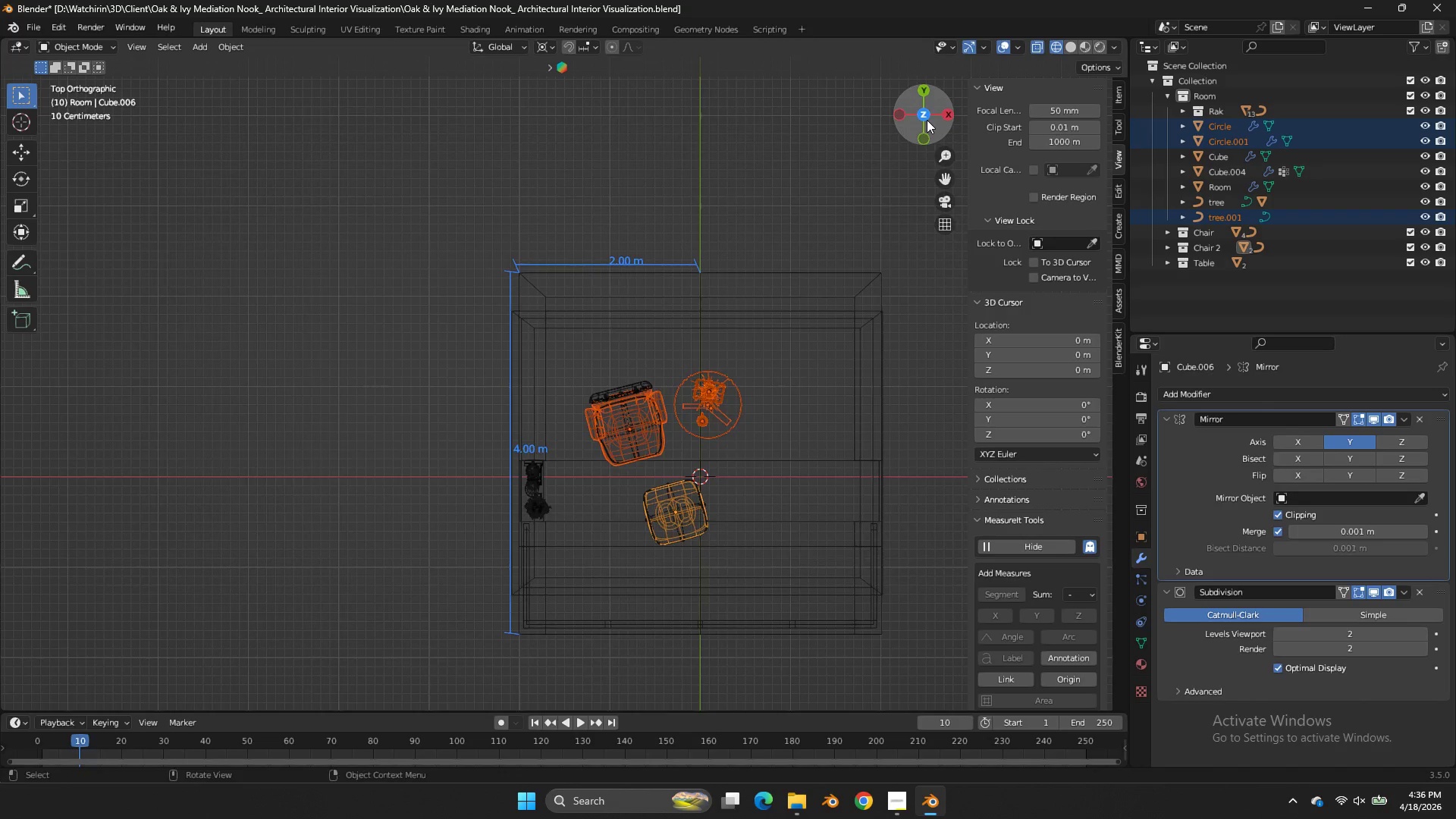 
left_click_drag(start_coordinate=[932, 125], to_coordinate=[864, 609])
 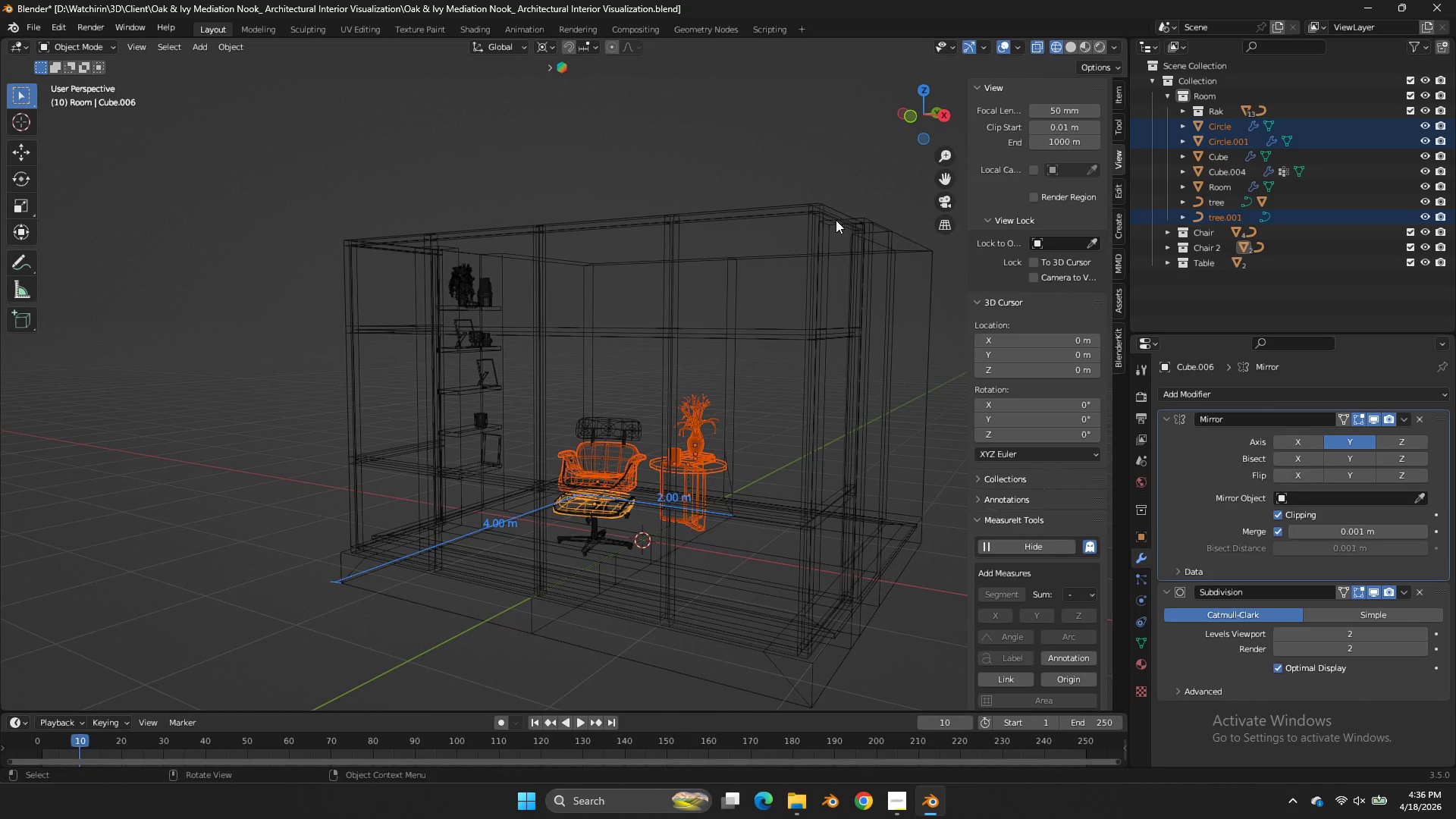 
left_click([836, 220])
 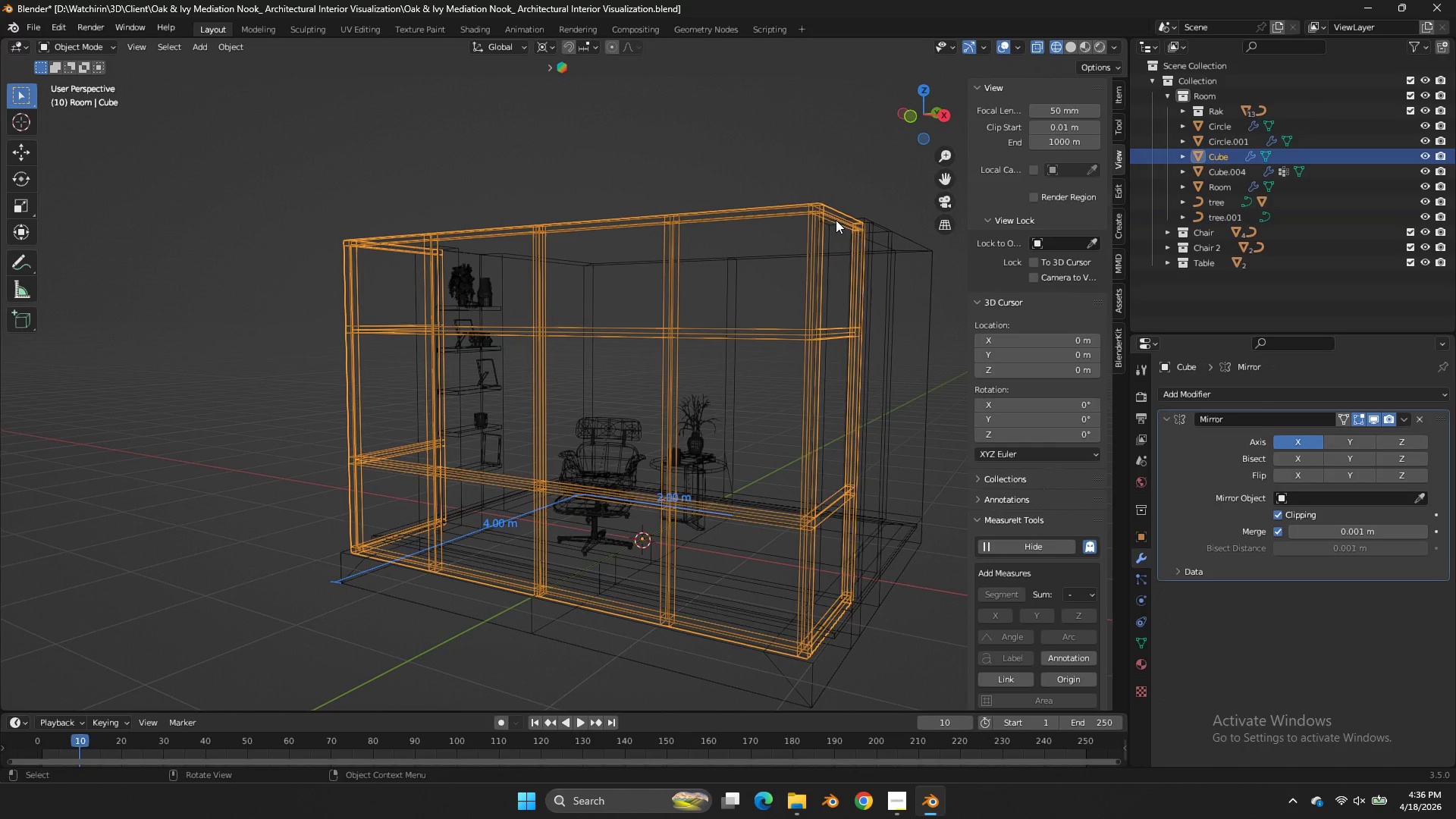 
key(Tab)
 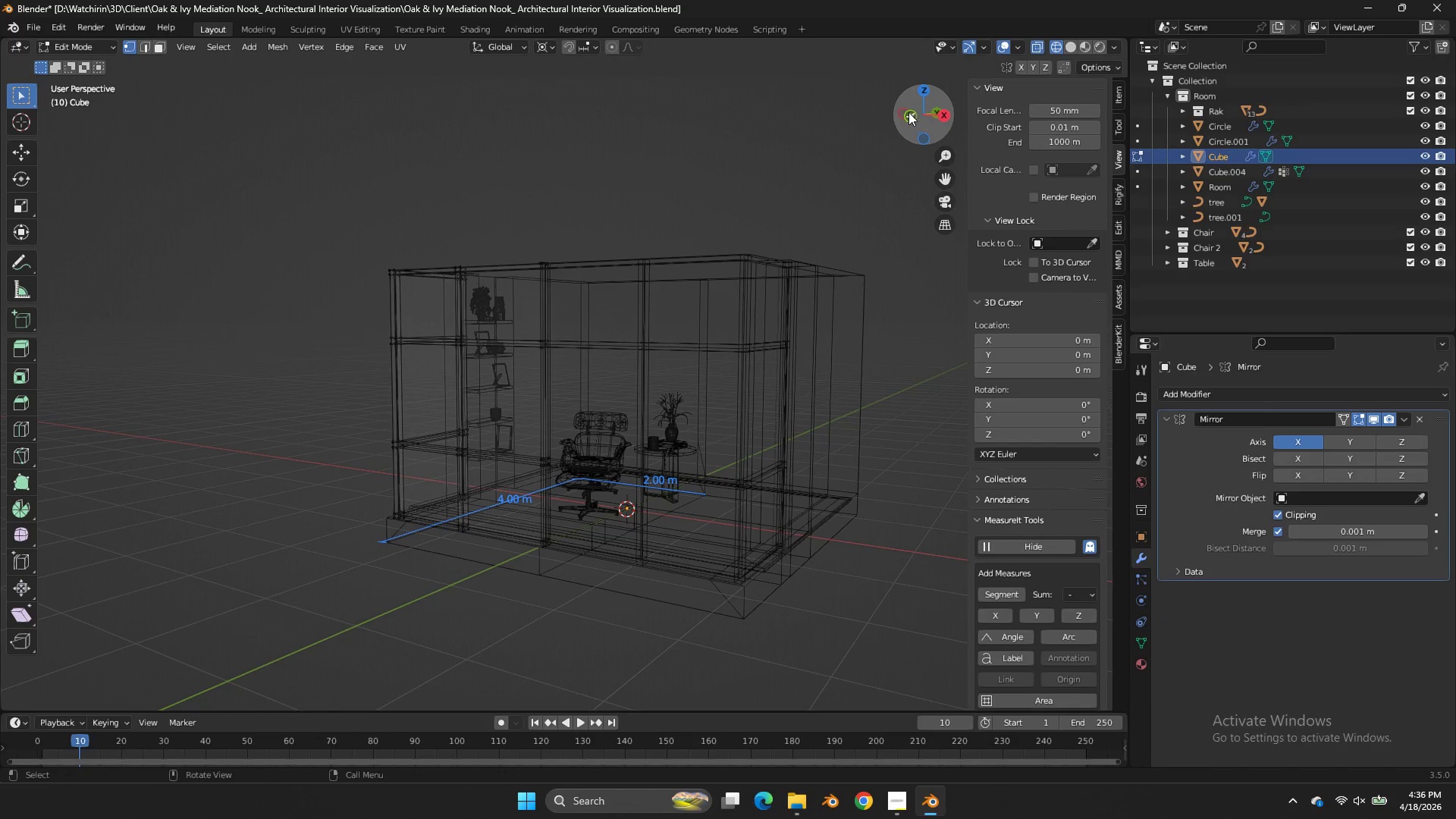 
scroll: coordinate [837, 221], scroll_direction: down, amount: 1.0
 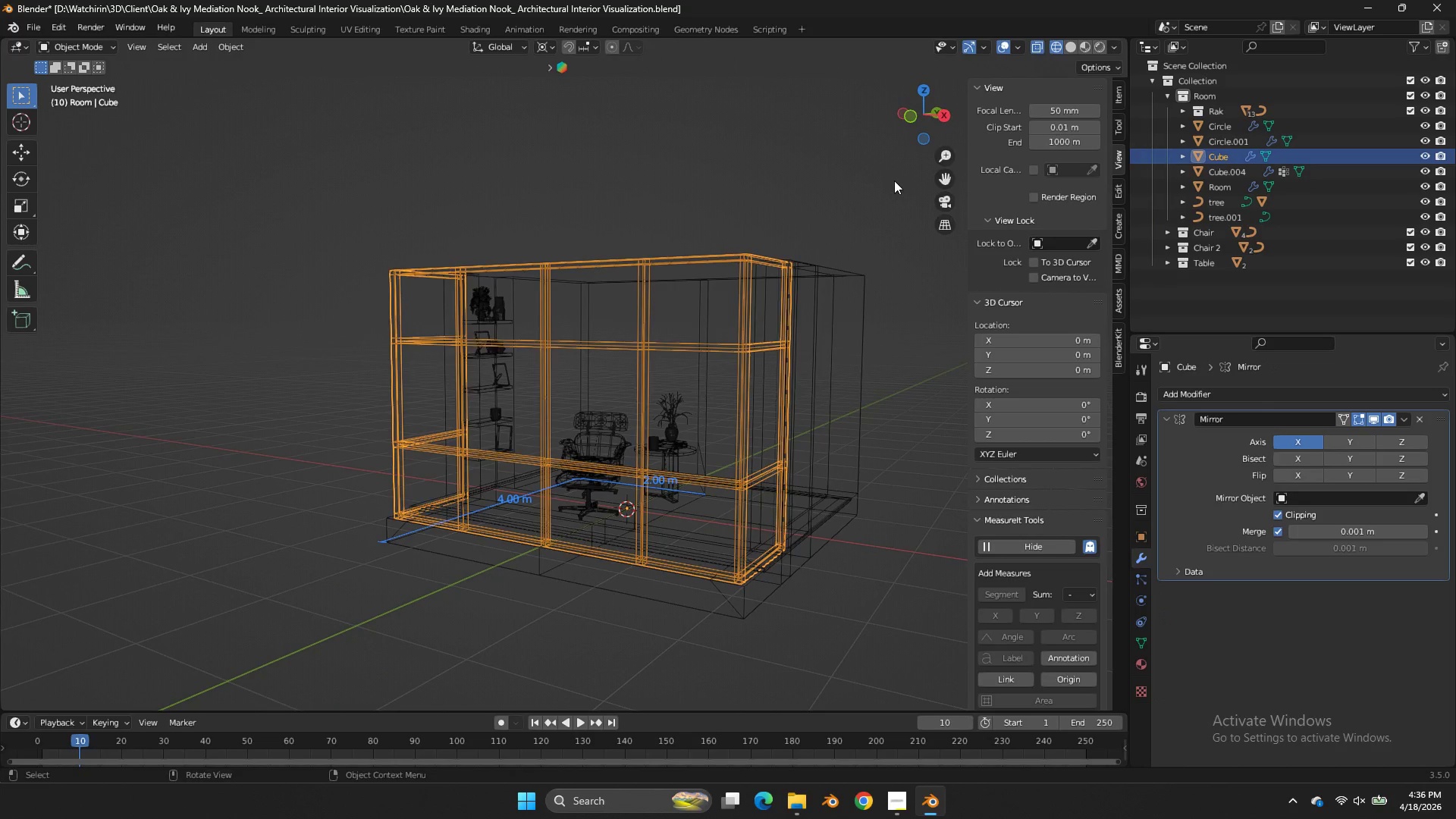 
left_click([901, 108])
 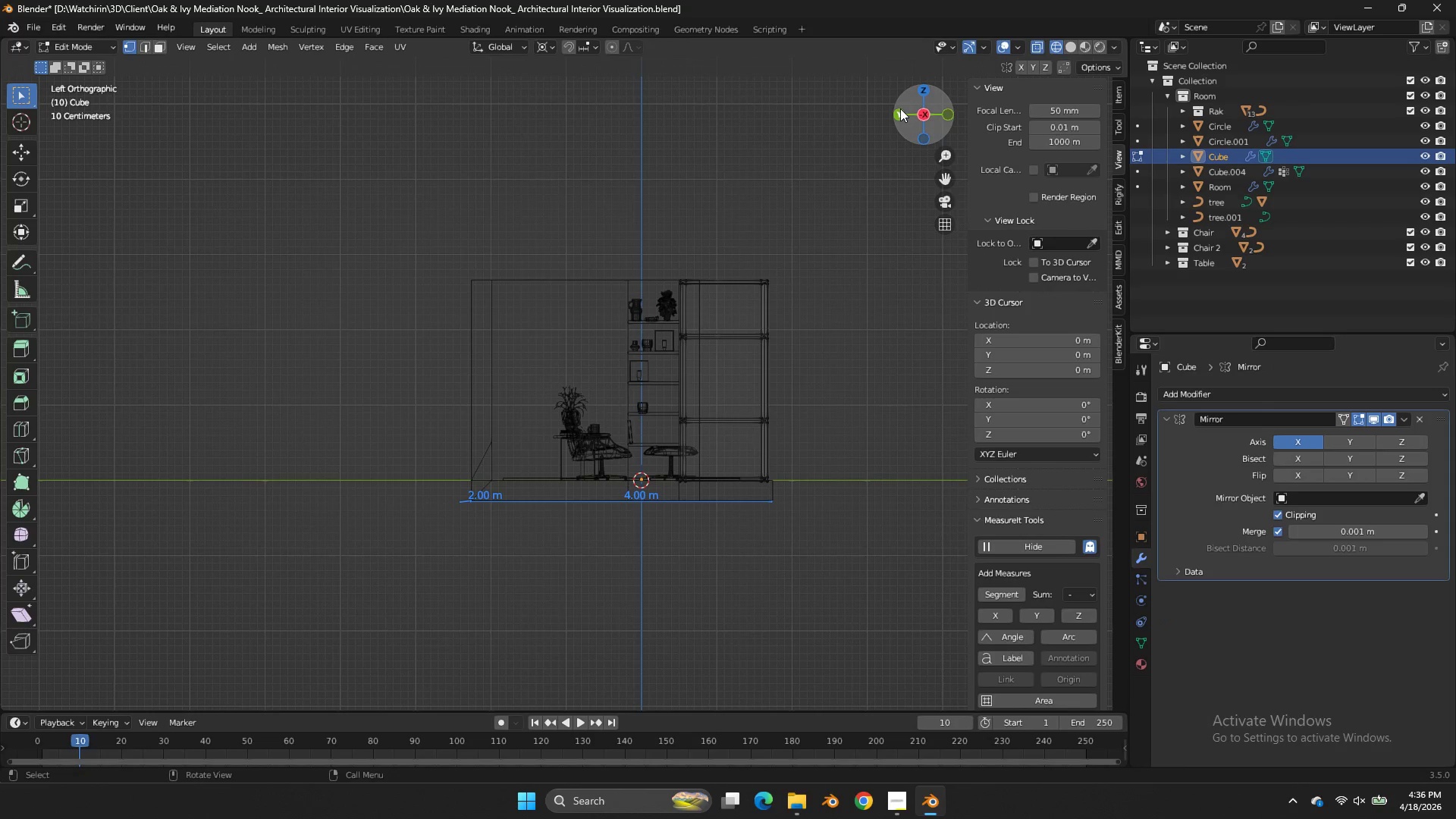 
key(Tab)
 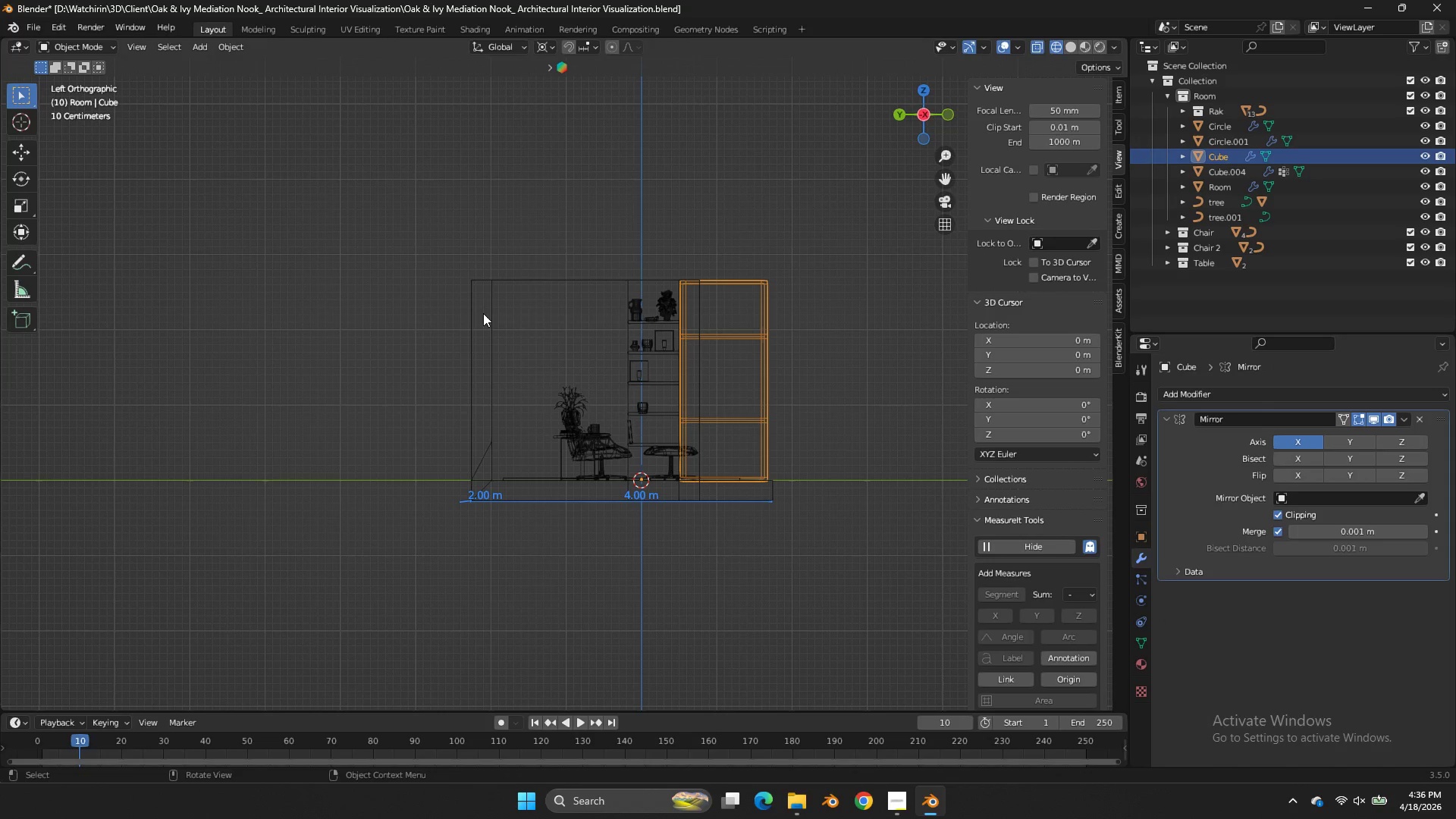 
key(Z)
 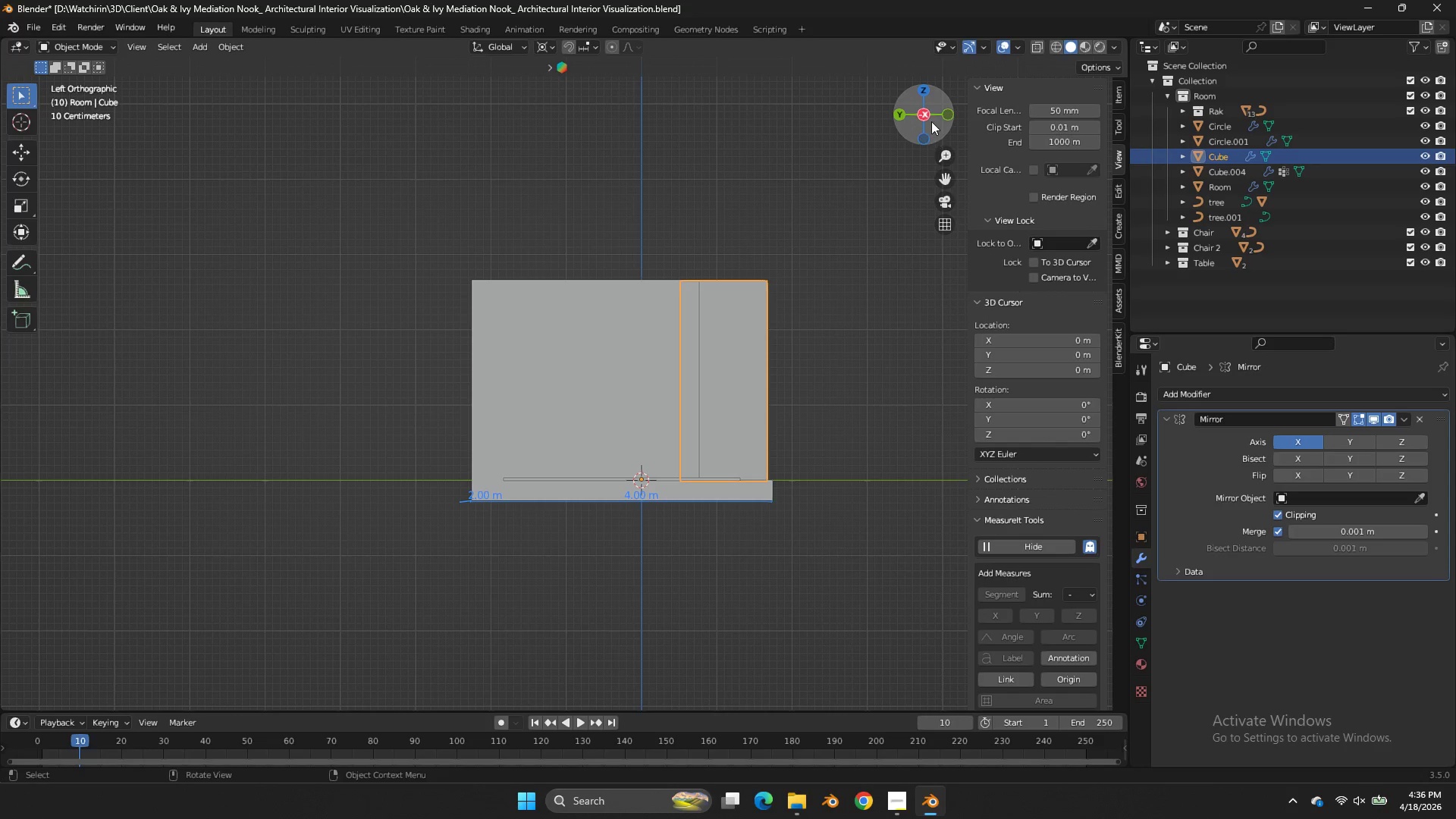 
left_click_drag(start_coordinate=[930, 119], to_coordinate=[1013, 147])
 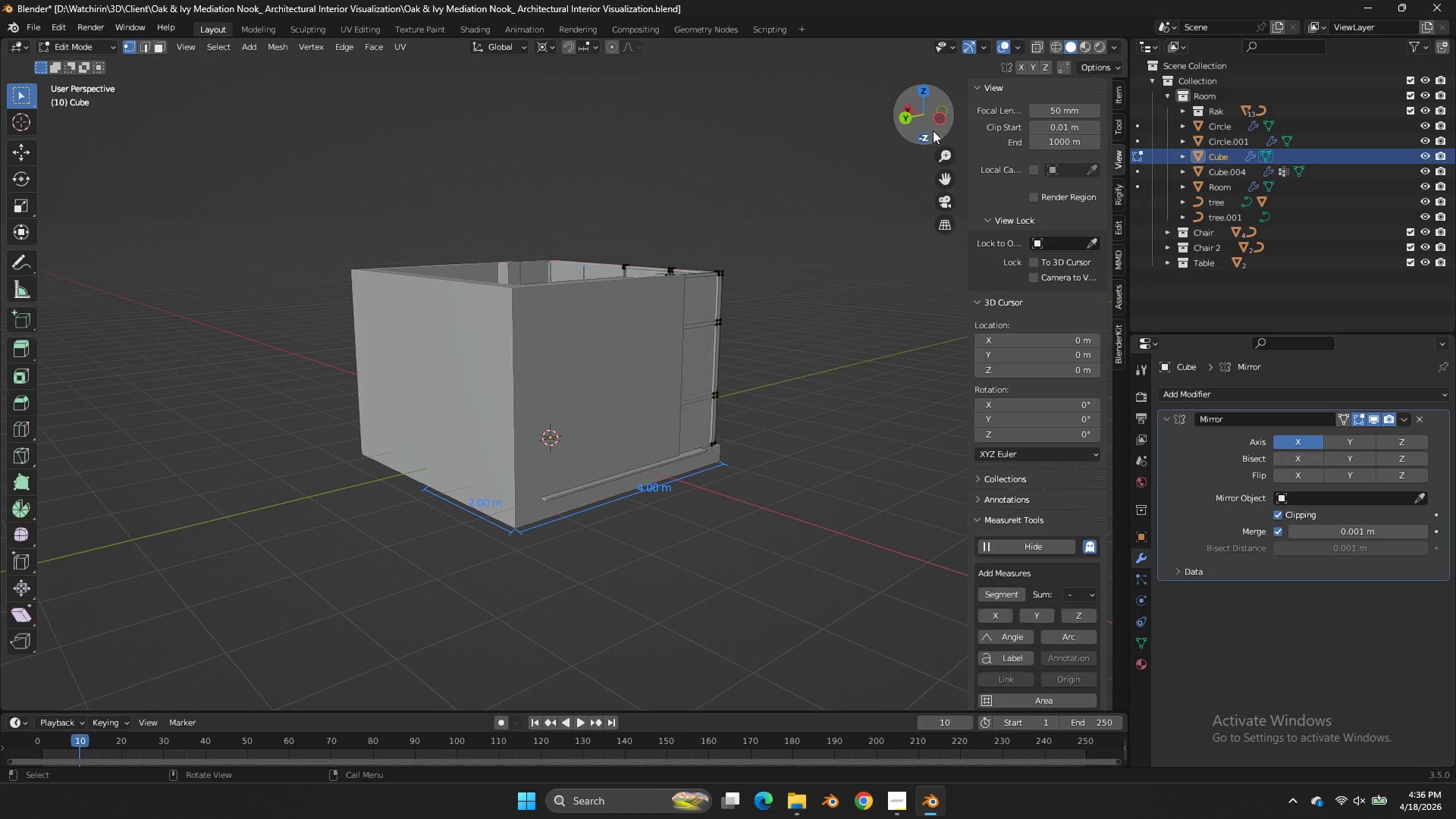 
key(Tab)
 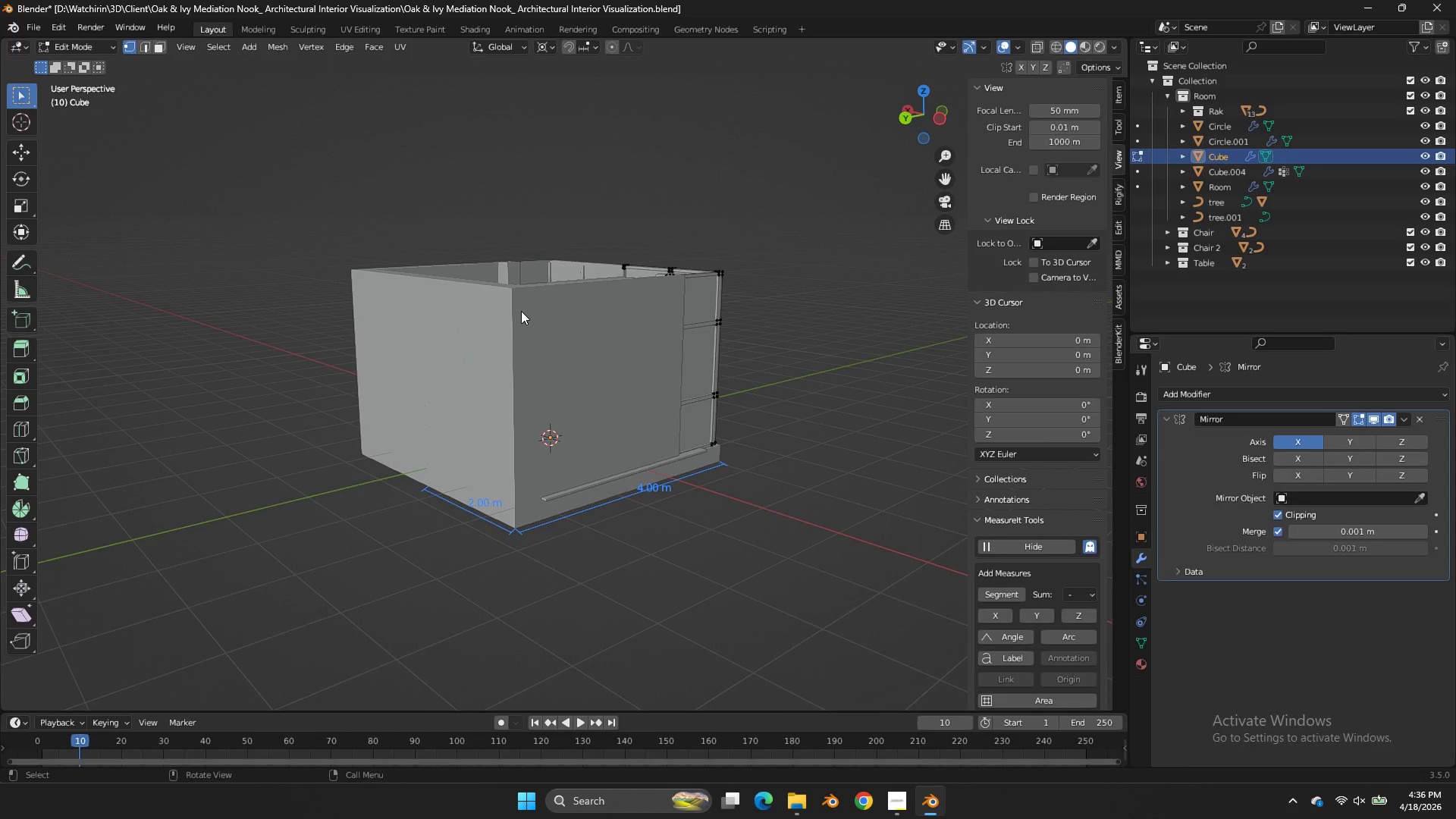 
left_click([521, 311])
 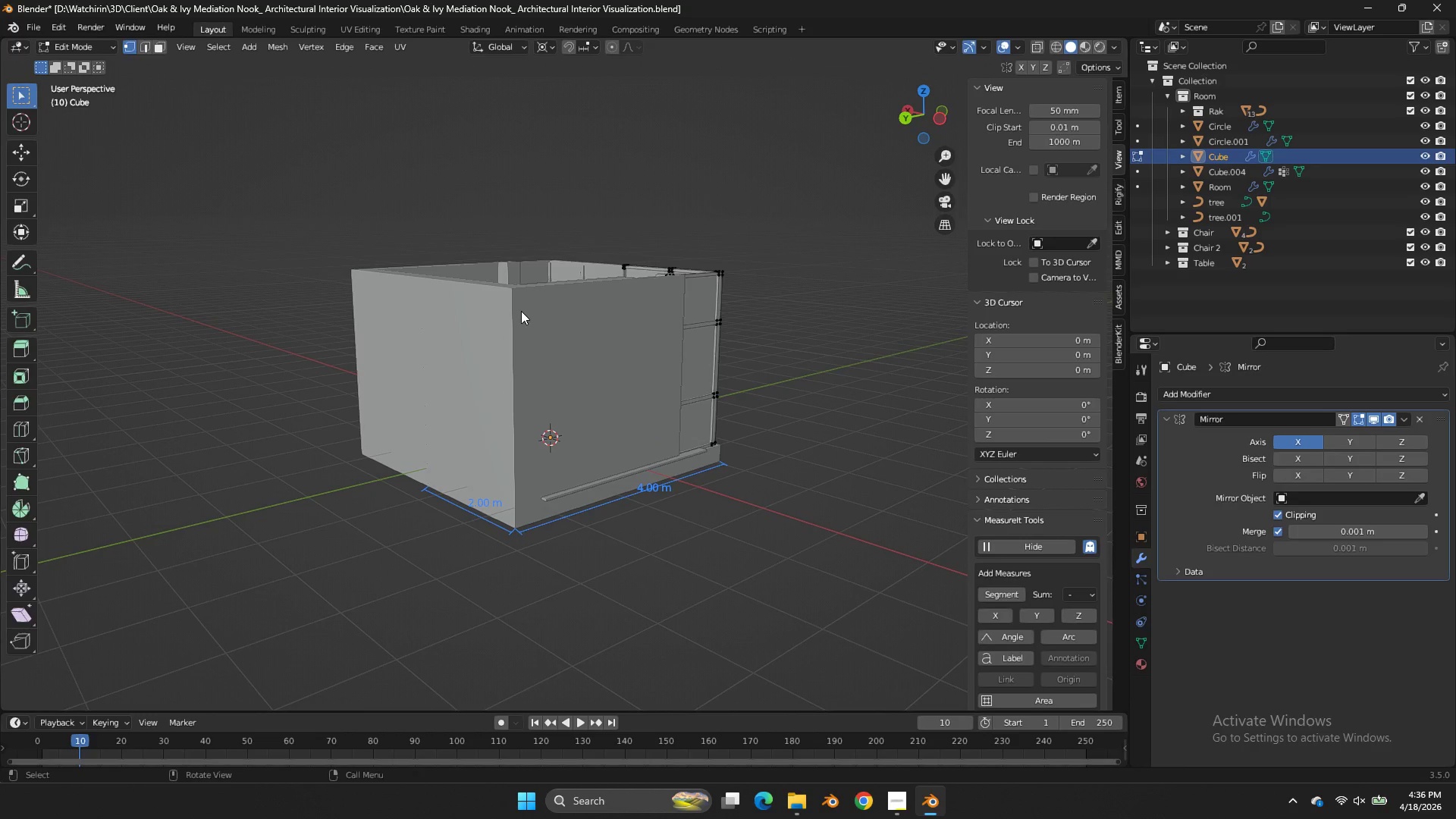 
key(Tab)
 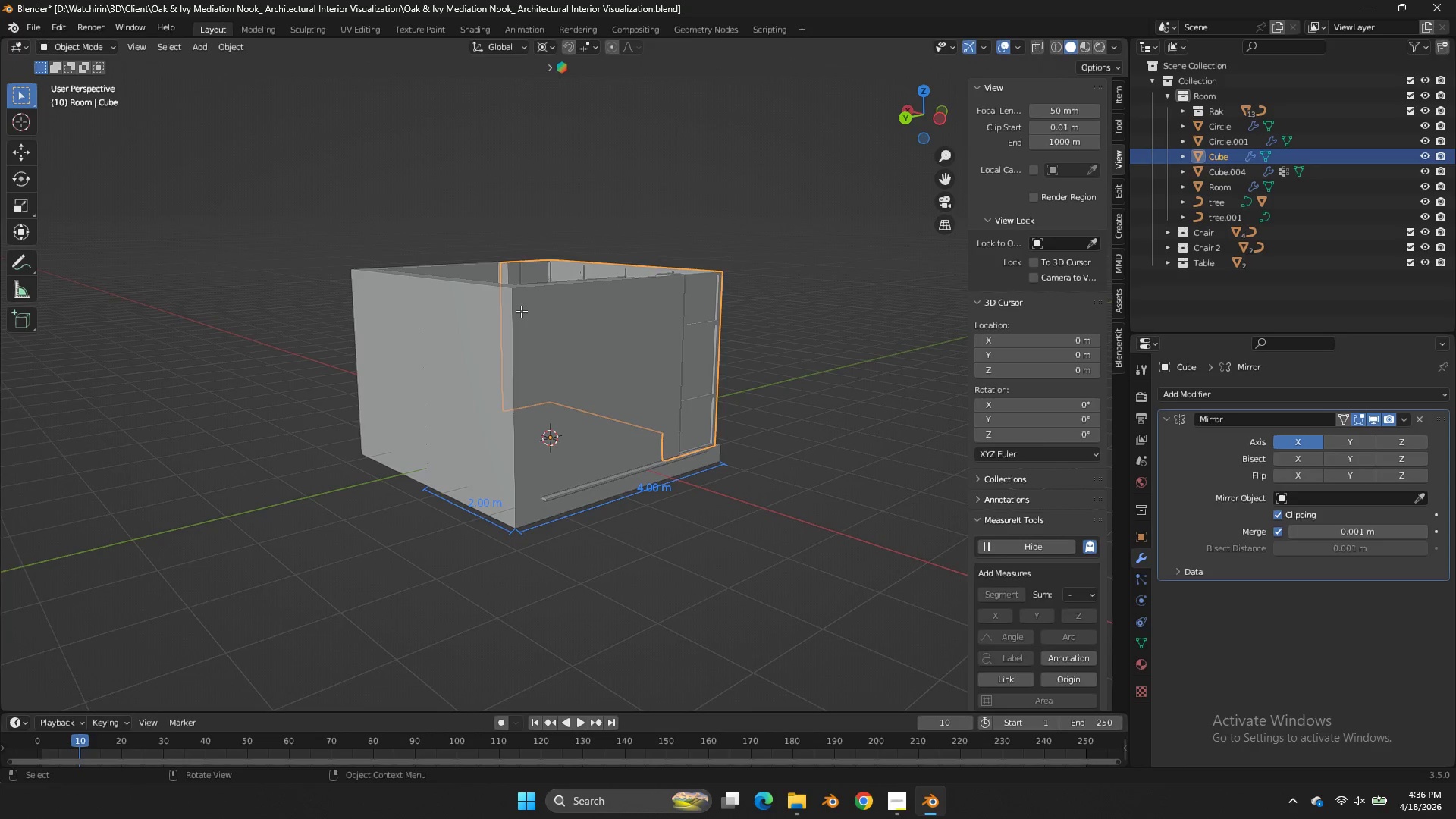 
key(Tab)
 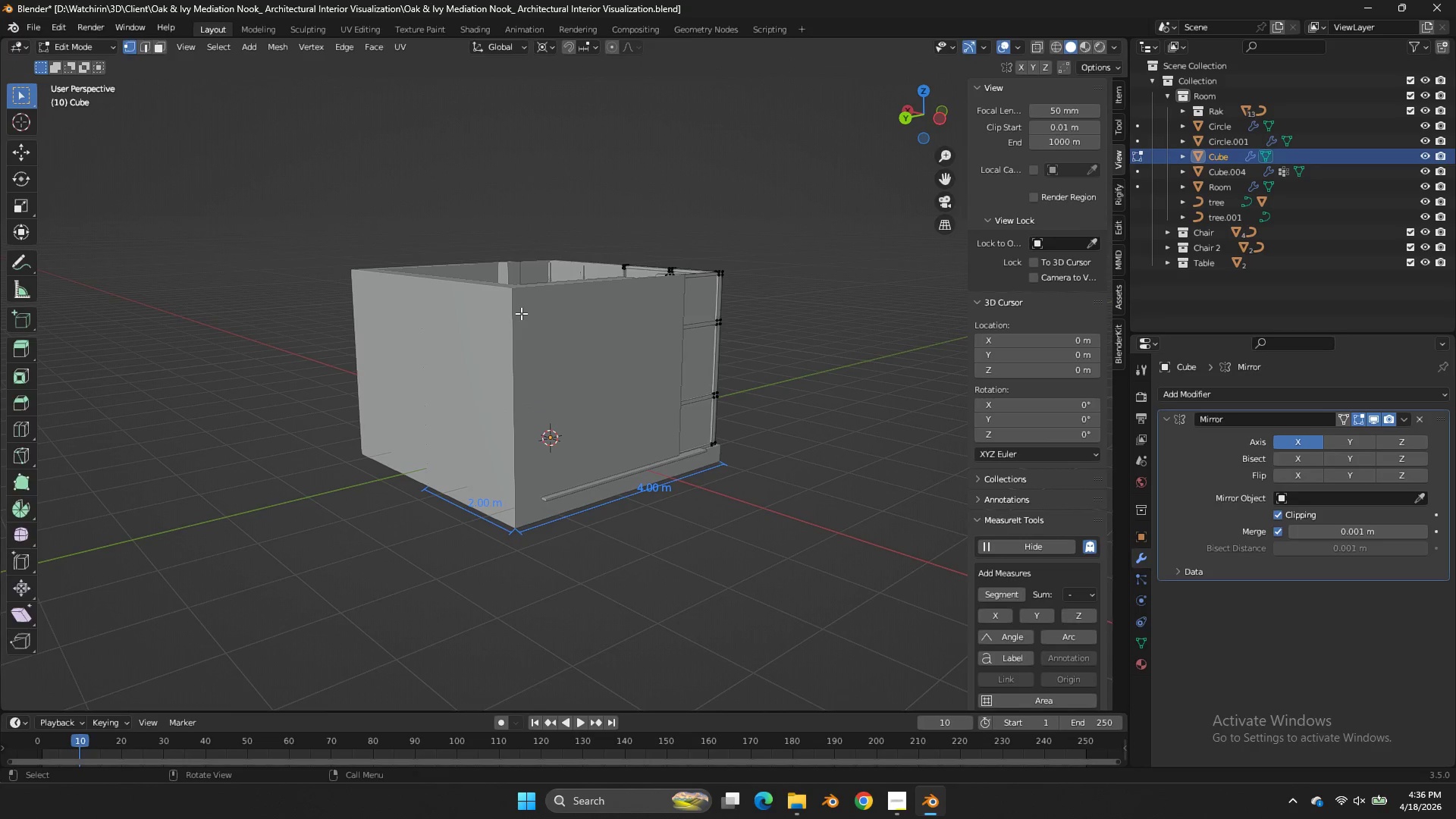 
key(Tab)
 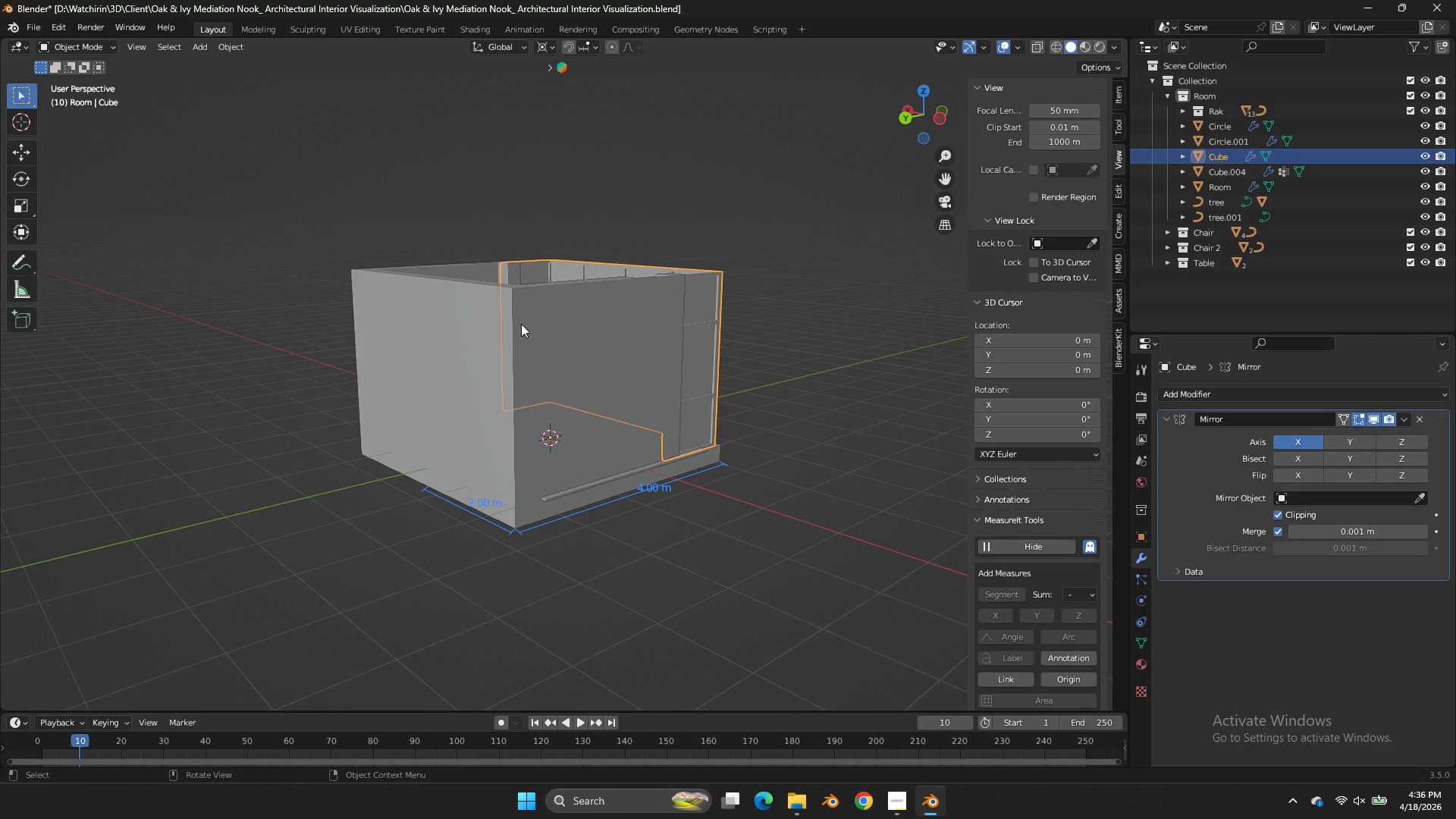 
double_click([521, 324])
 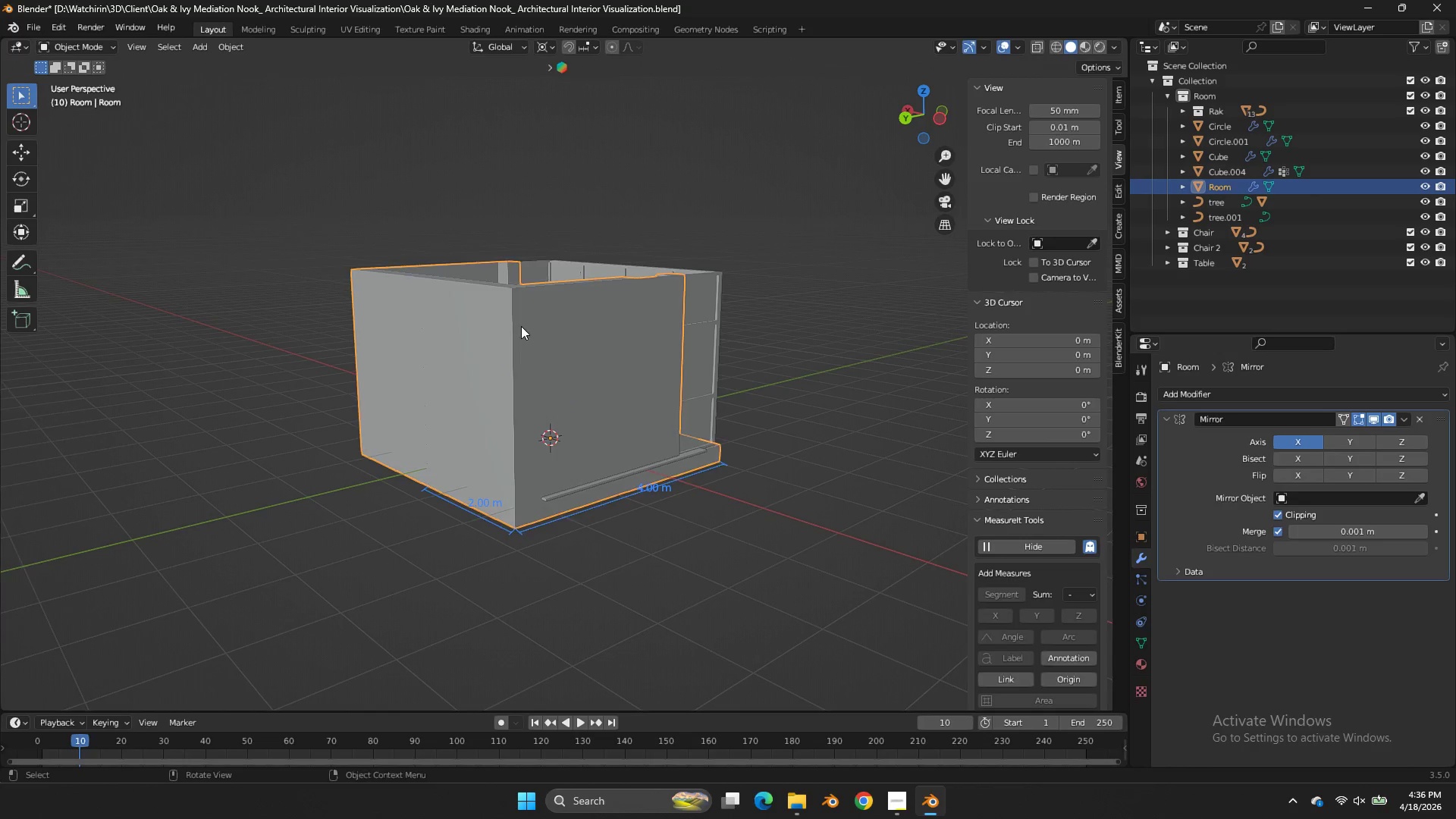 
key(Tab)
 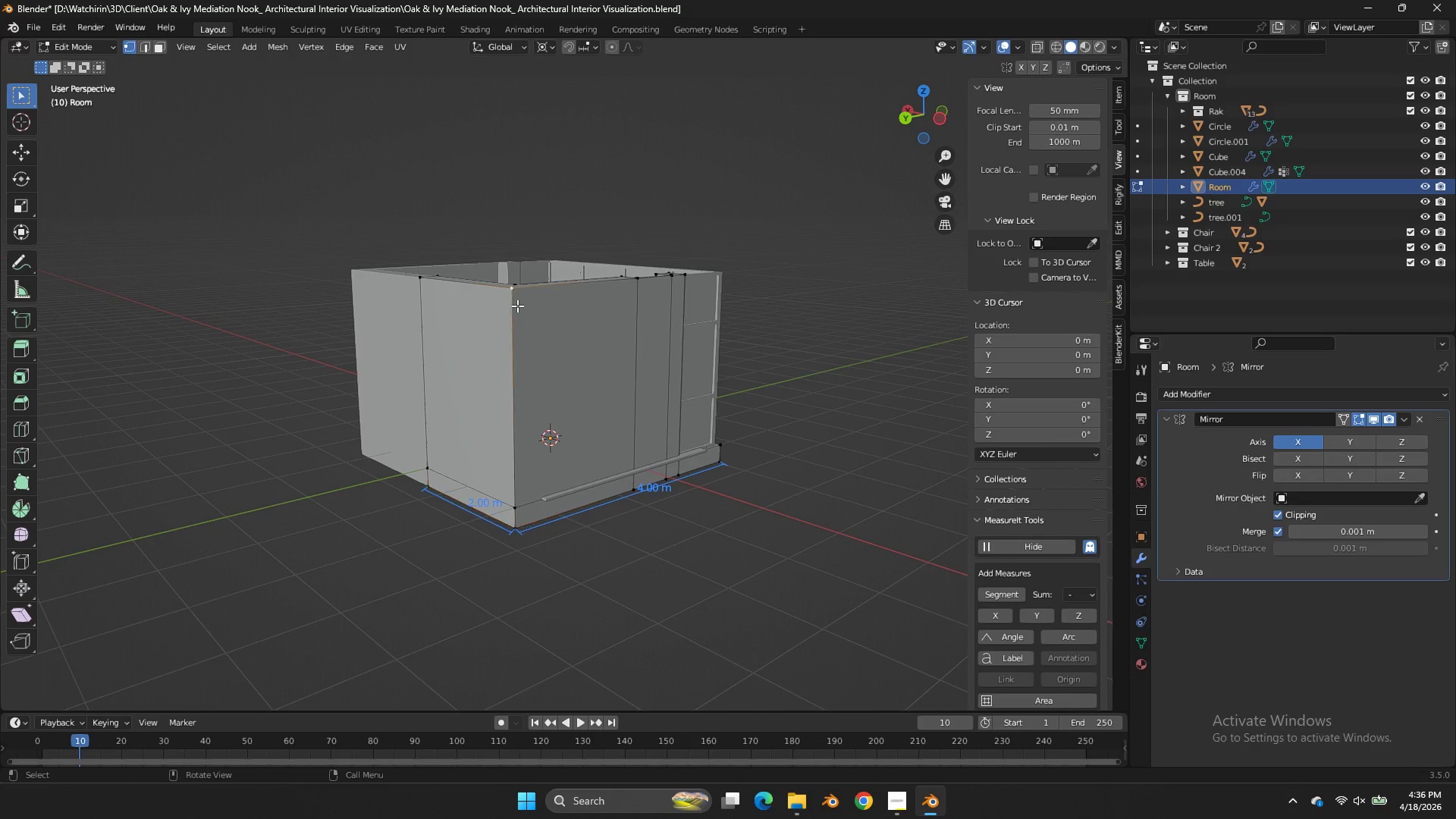 
hold_key(key=ShiftLeft, duration=0.88)
 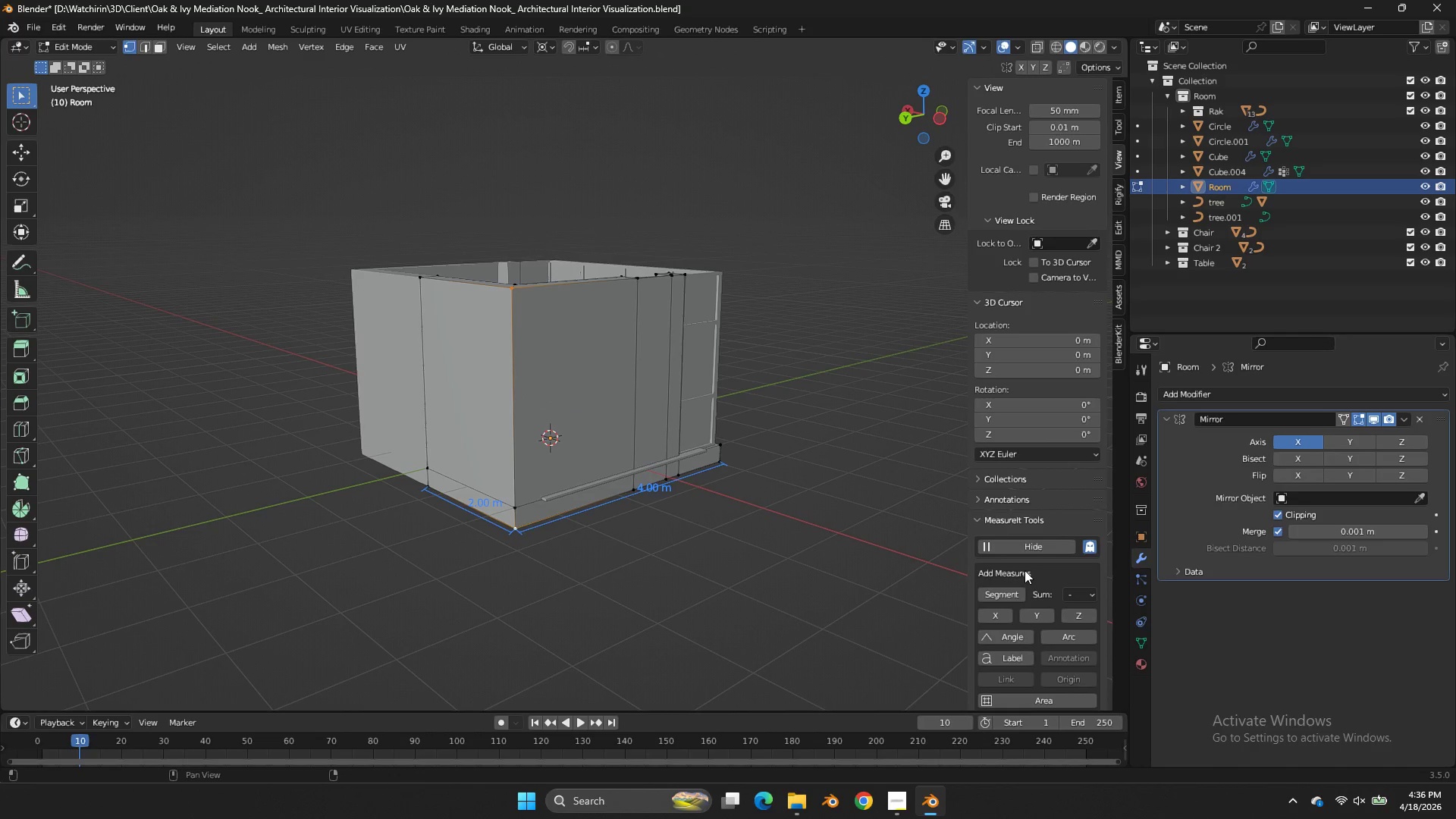 
left_click([1012, 592])
 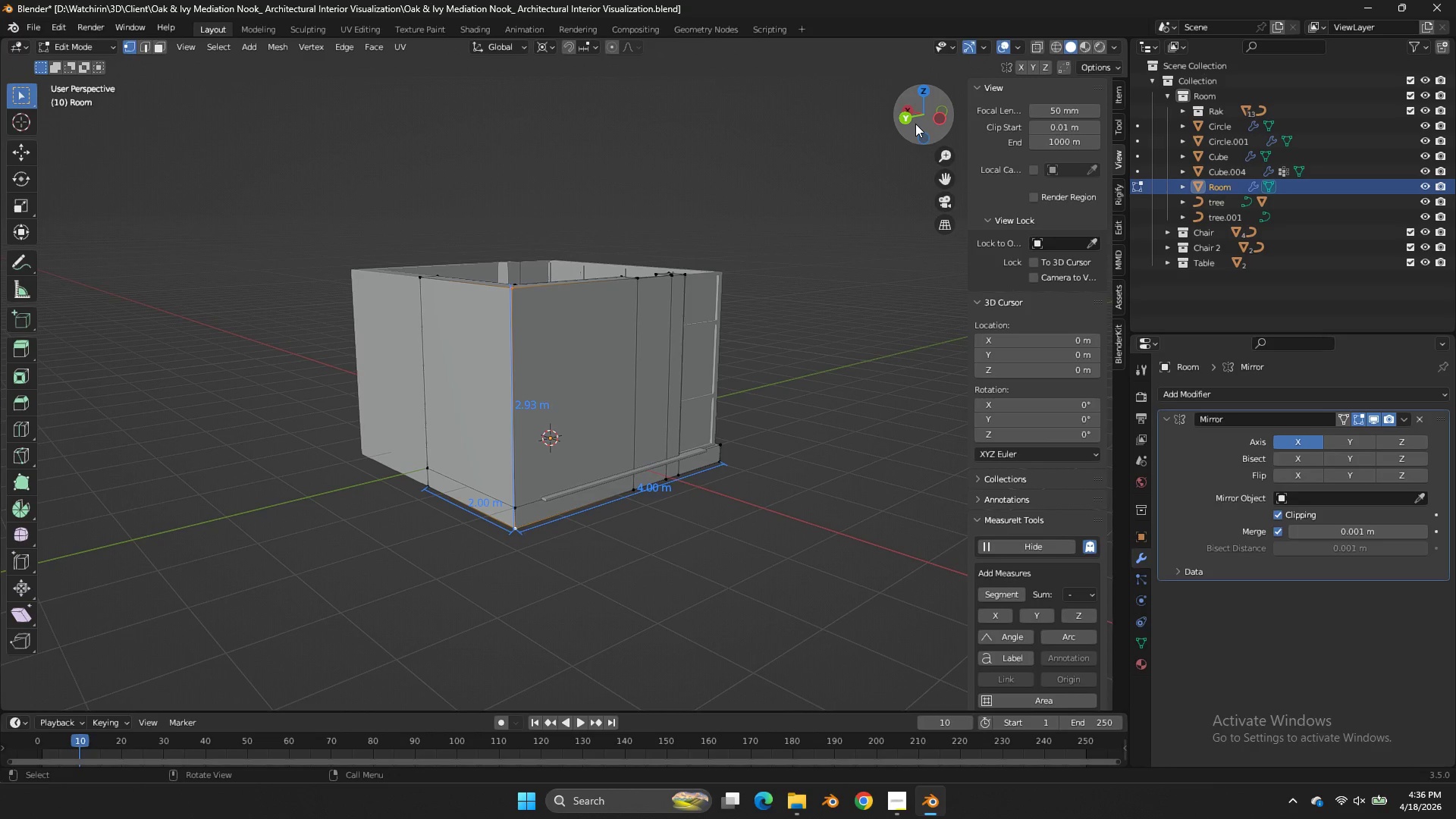 
left_click([908, 121])
 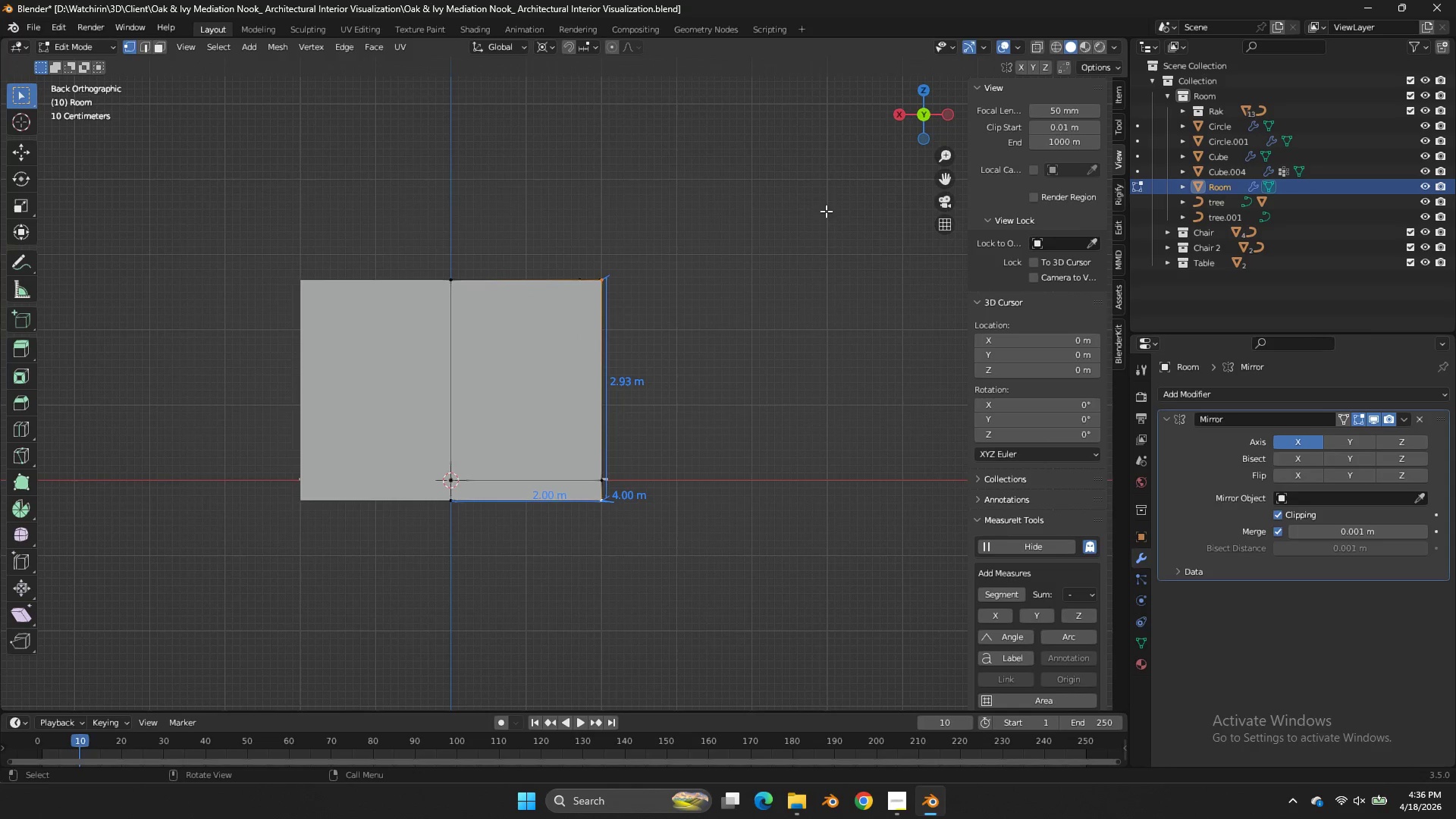 
type(zgz)
 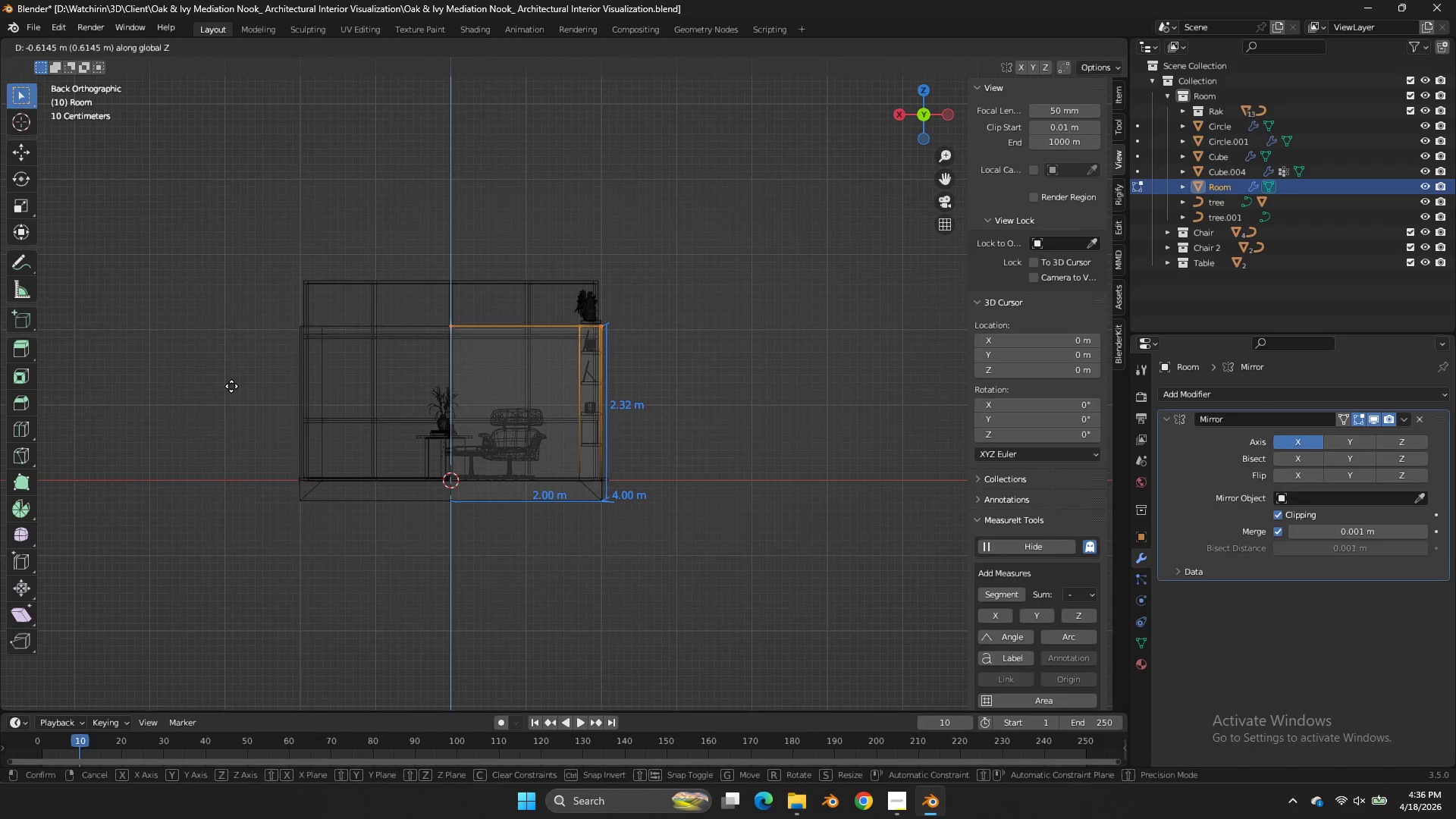 
left_click_drag(start_coordinate=[764, 206], to_coordinate=[232, 338])
 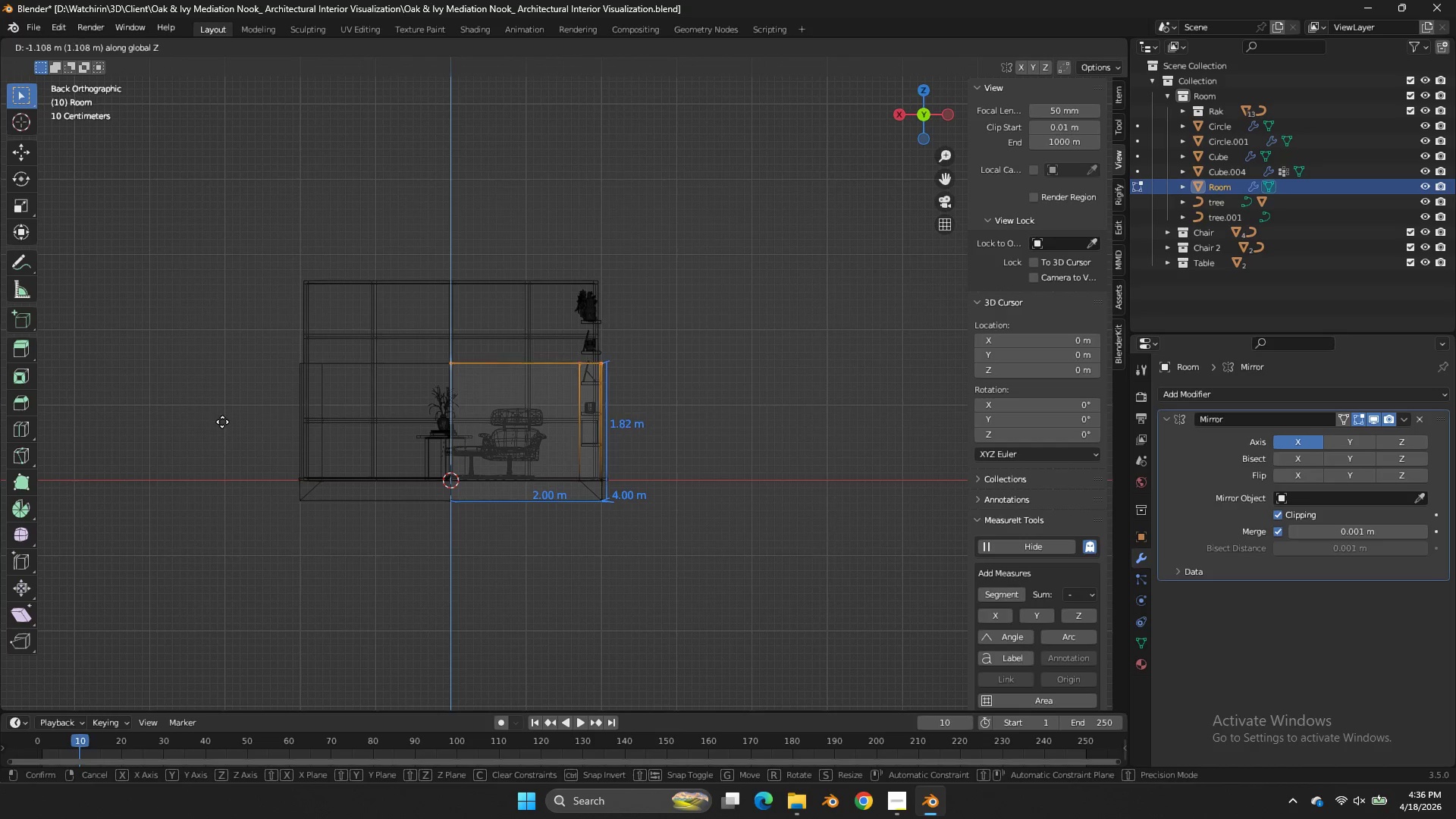 
right_click([228, 415])
 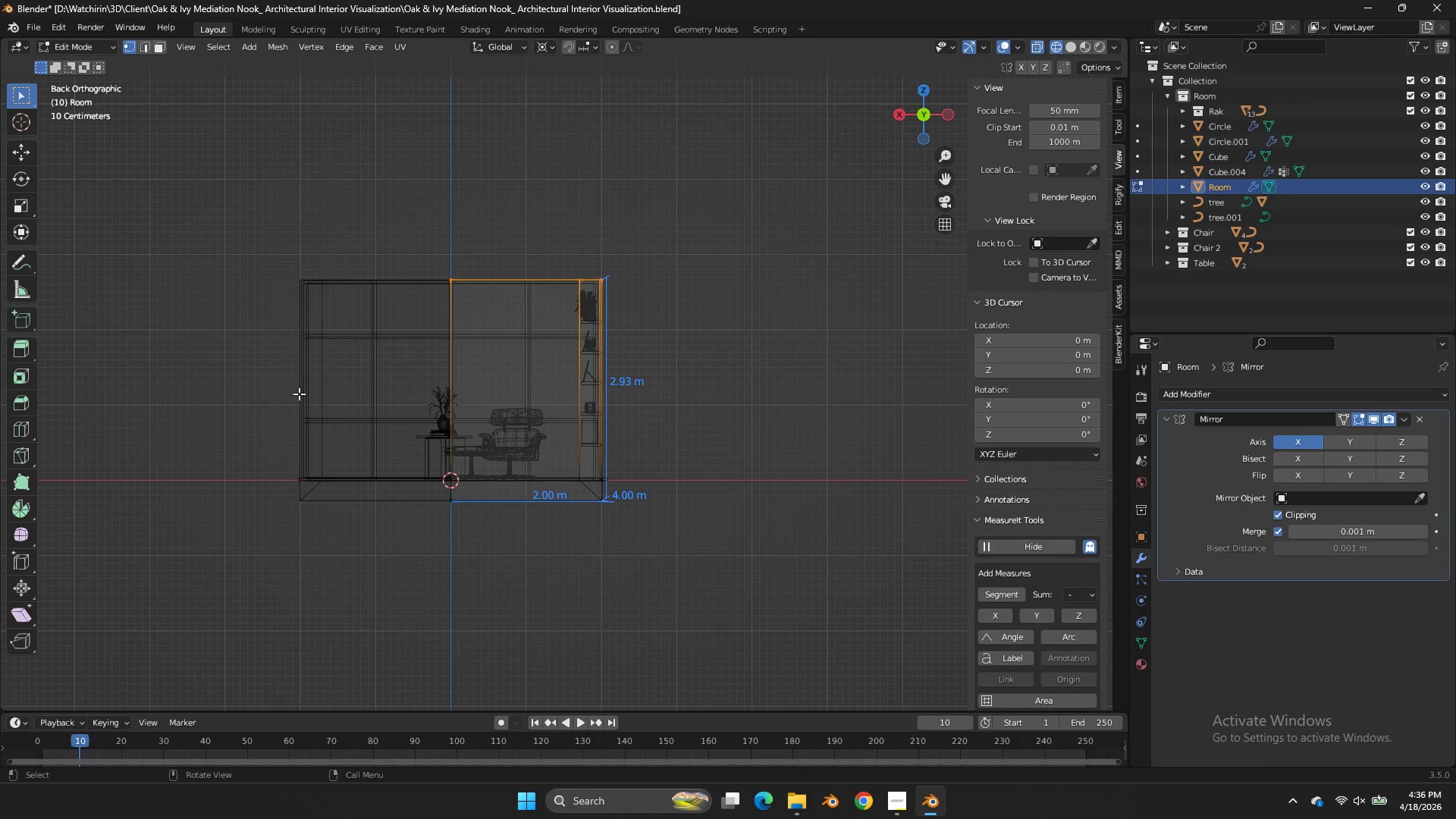 
key(Alt+AltLeft)
 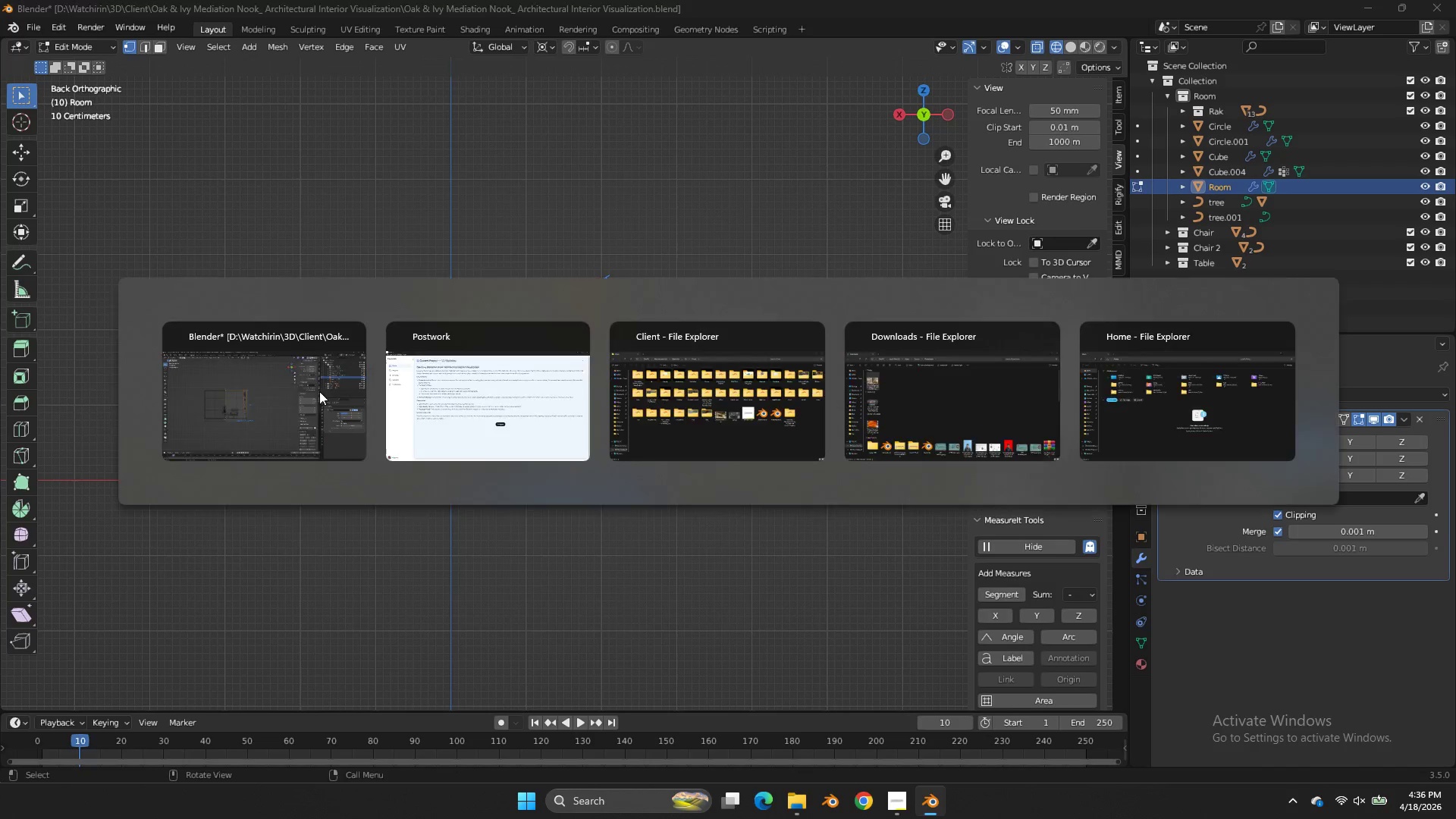 
key(Alt+Tab)